 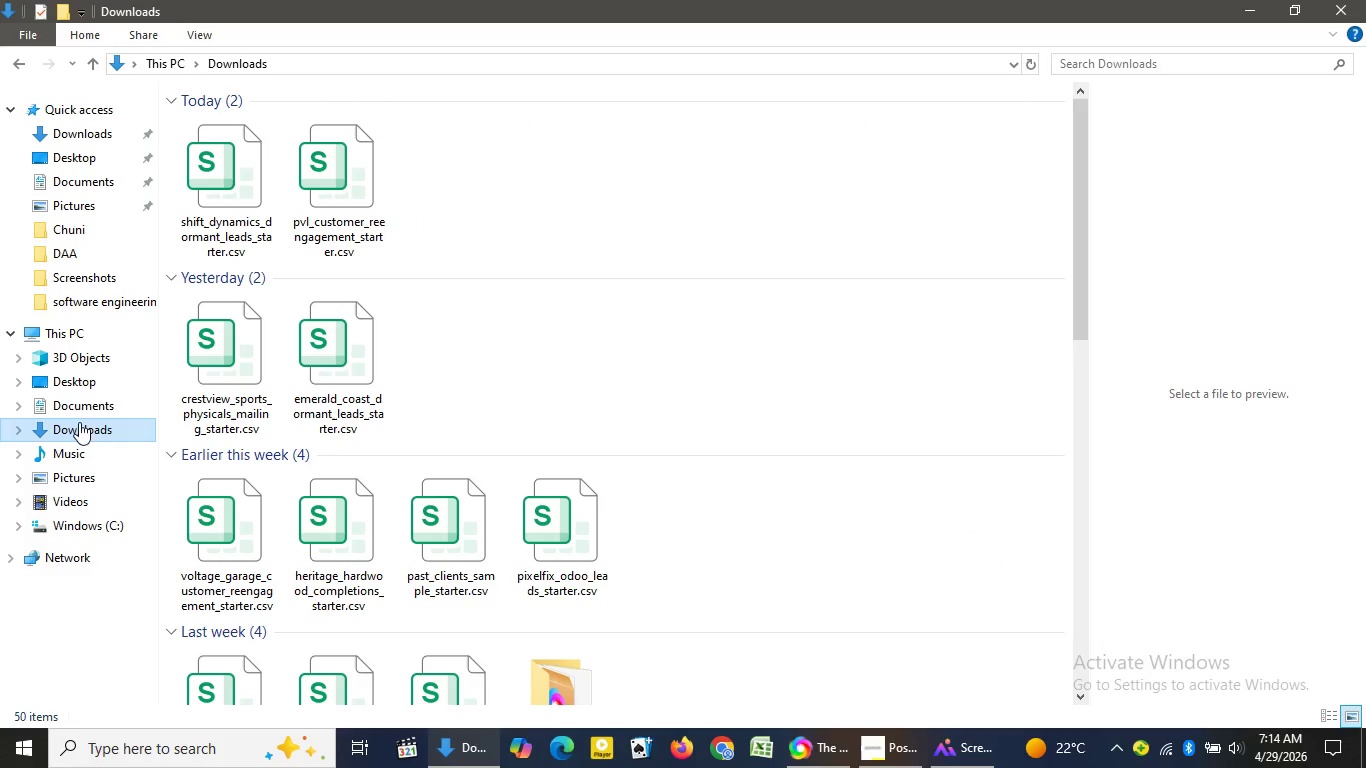 
double_click([242, 182])
 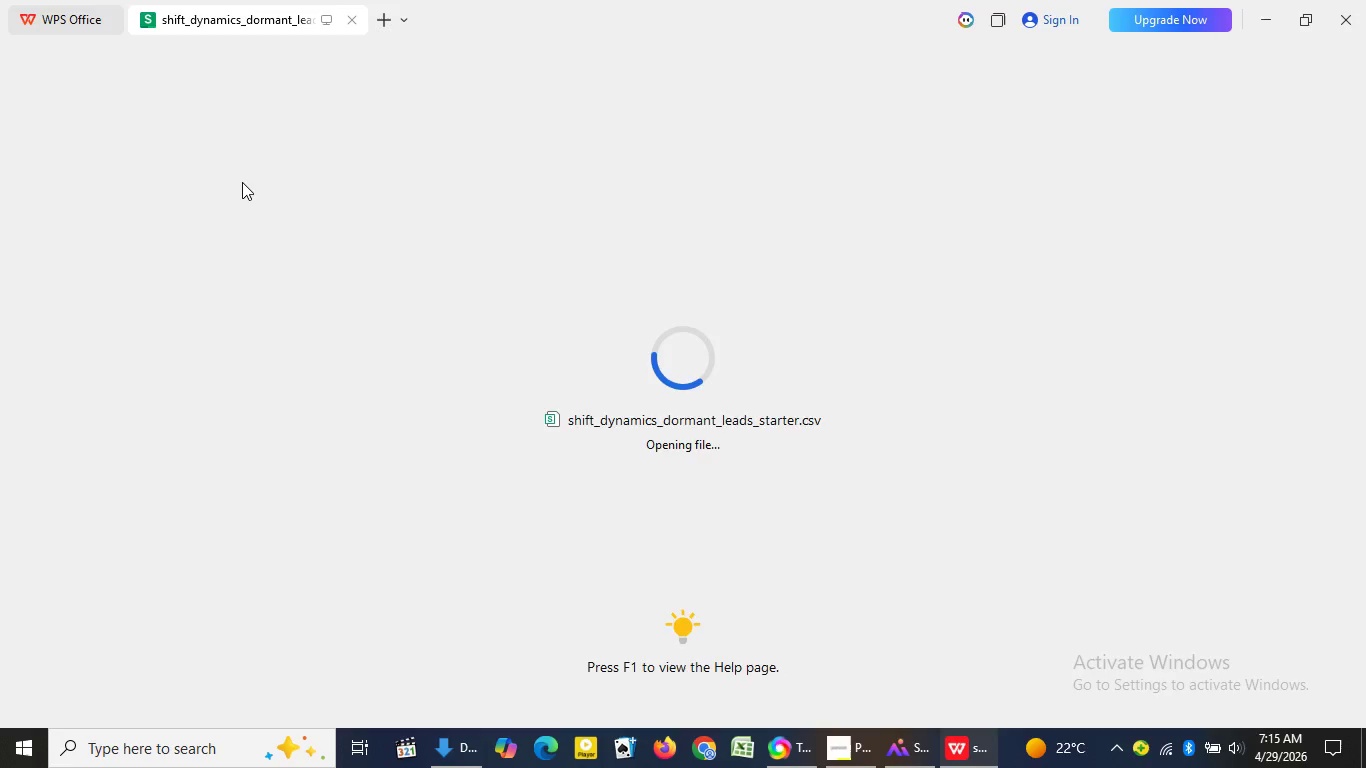 
wait(38.62)
 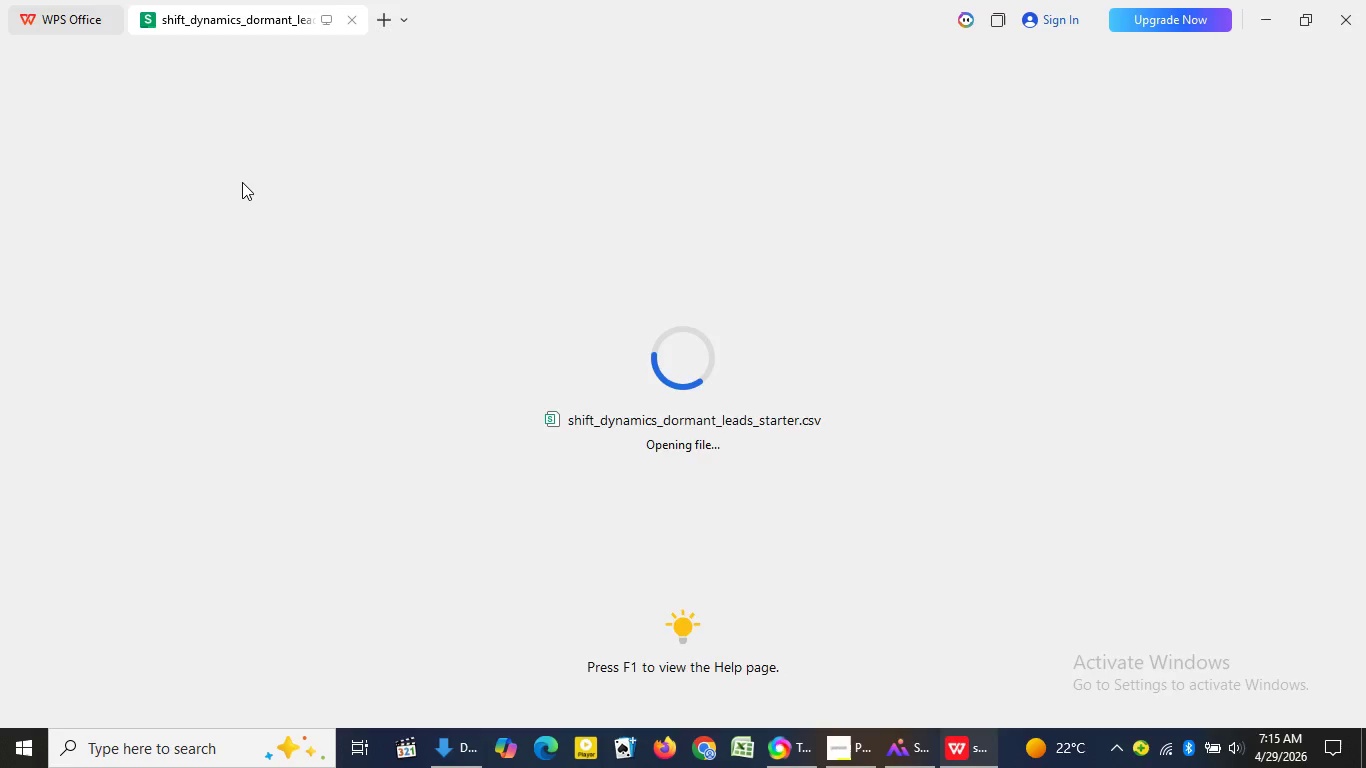 
mouse_move([100, 201])
 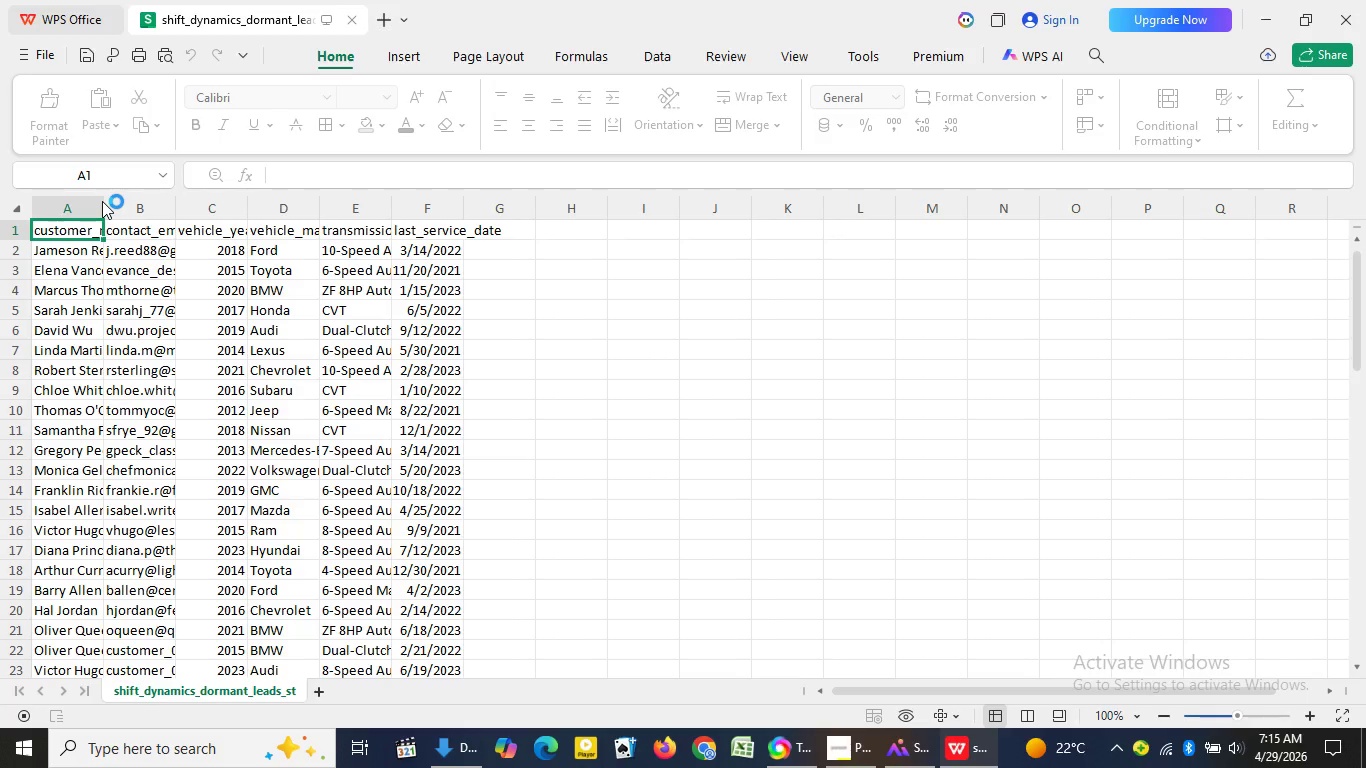 
mouse_move([79, 208])
 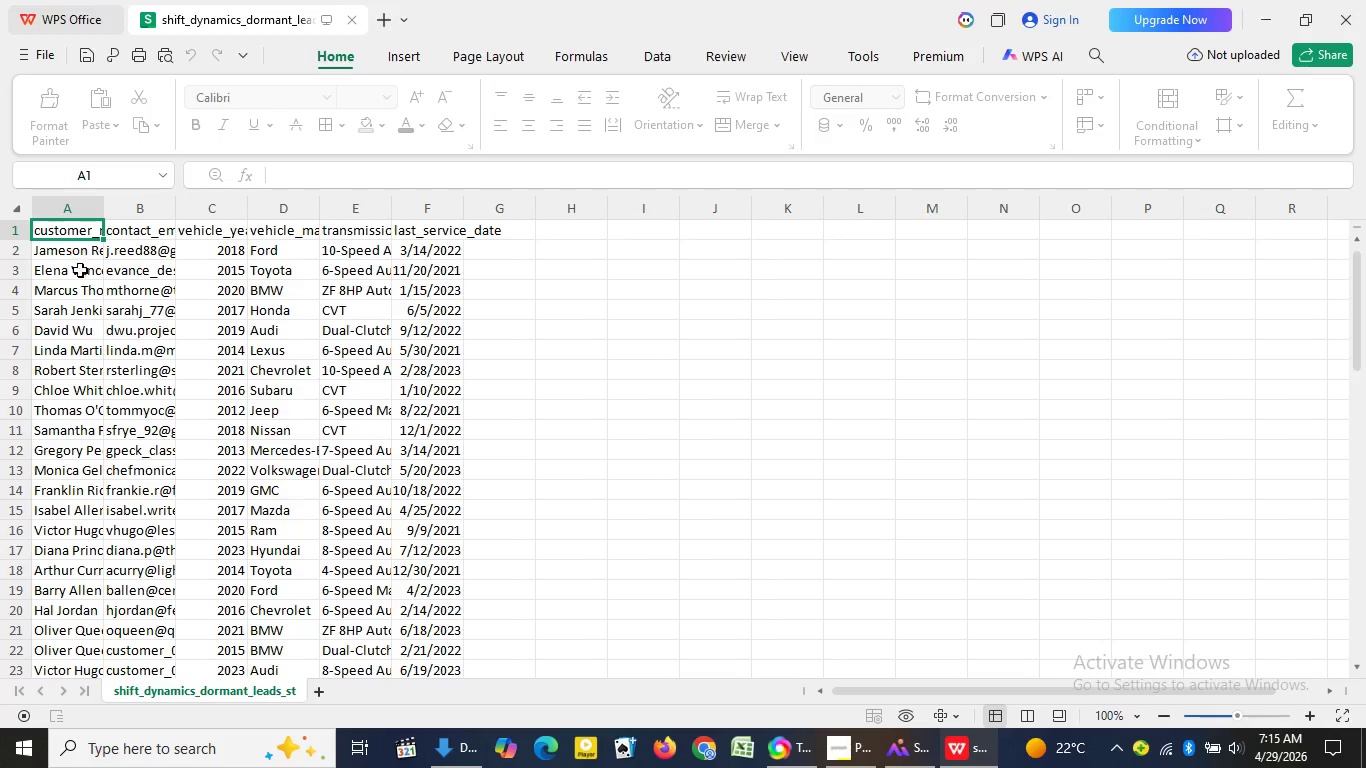 
left_click_drag(start_coordinate=[103, 205], to_coordinate=[167, 202])
 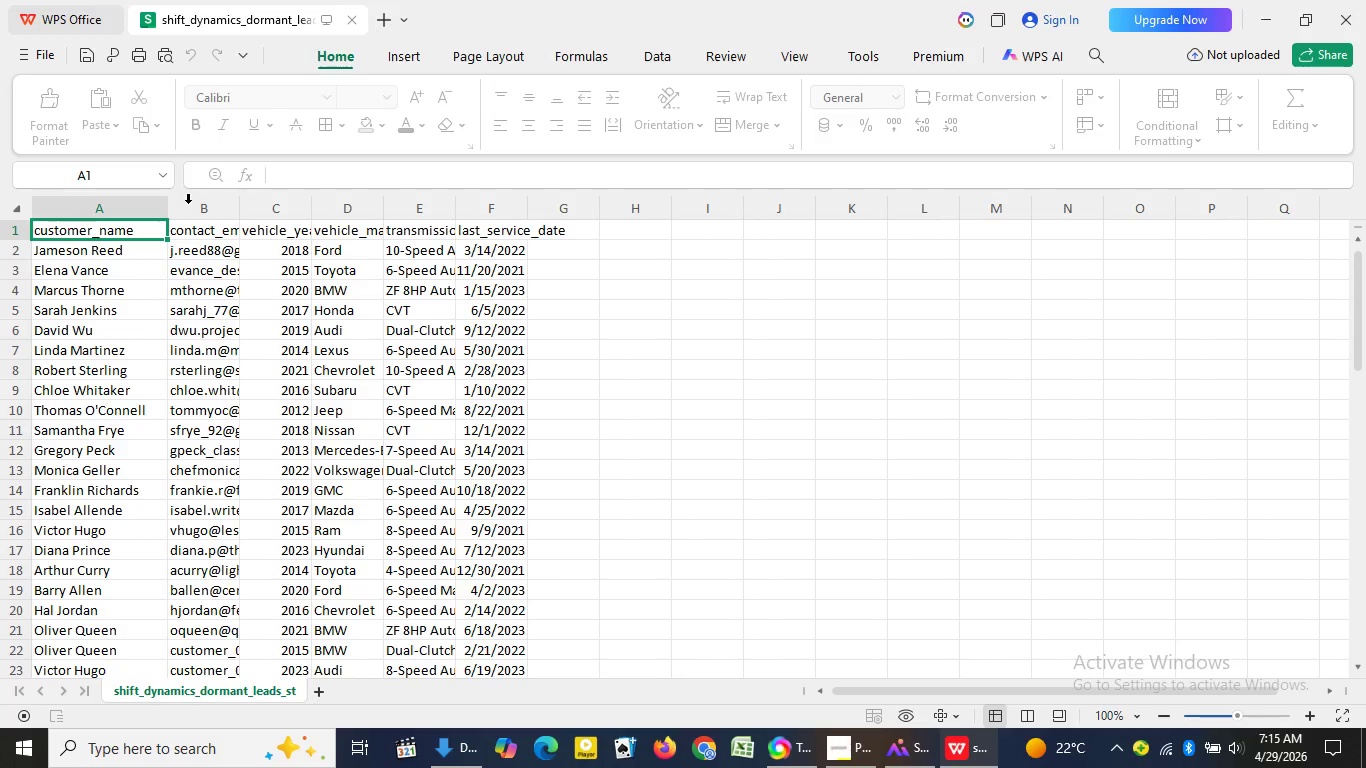 
mouse_move([239, 230])
 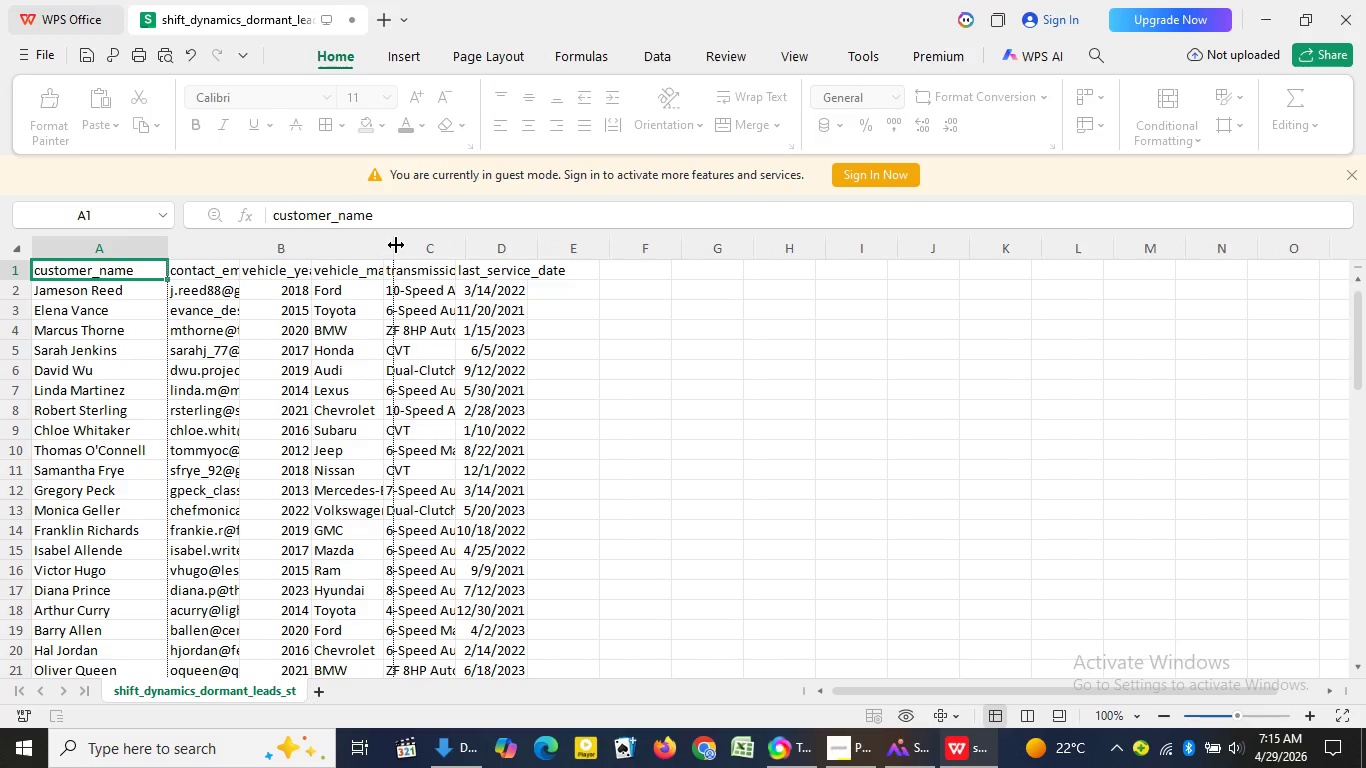 
left_click_drag(start_coordinate=[238, 242], to_coordinate=[399, 246])
 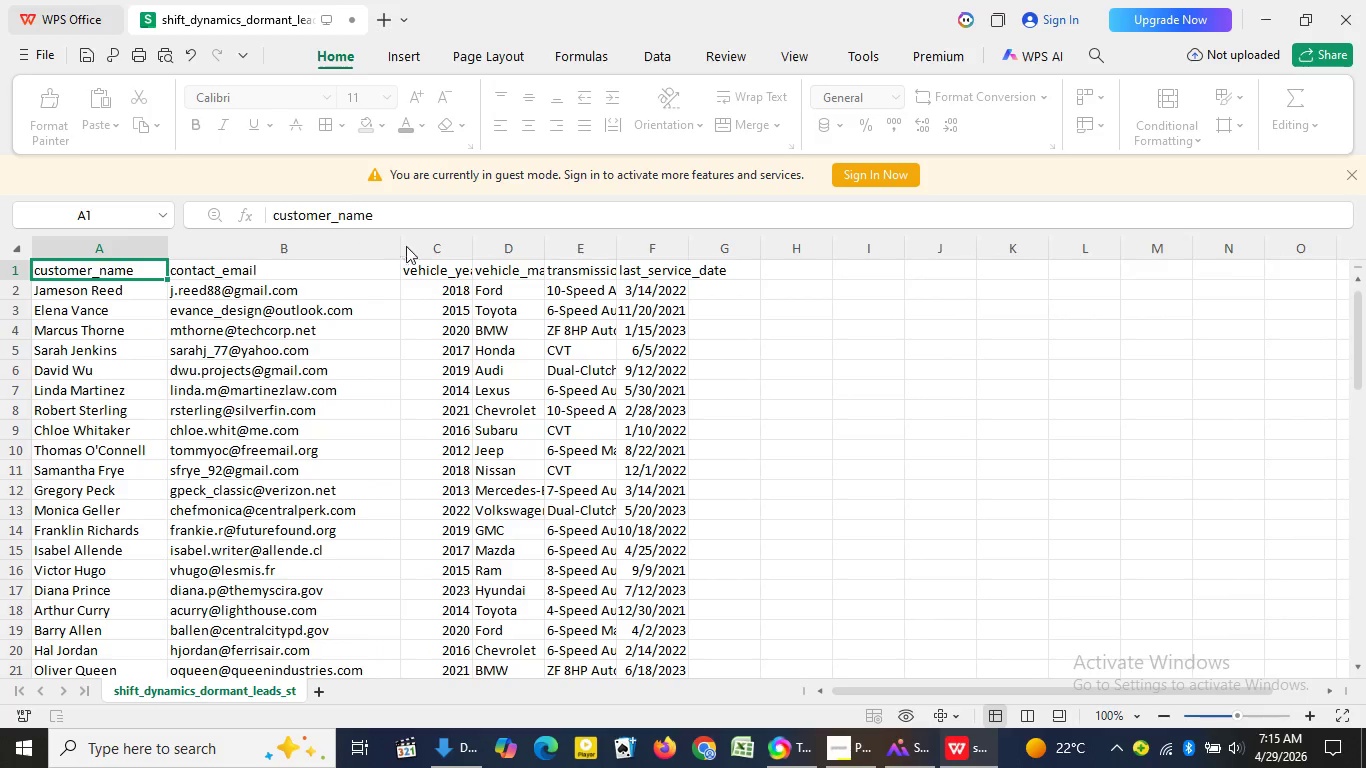 
left_click_drag(start_coordinate=[473, 241], to_coordinate=[546, 241])
 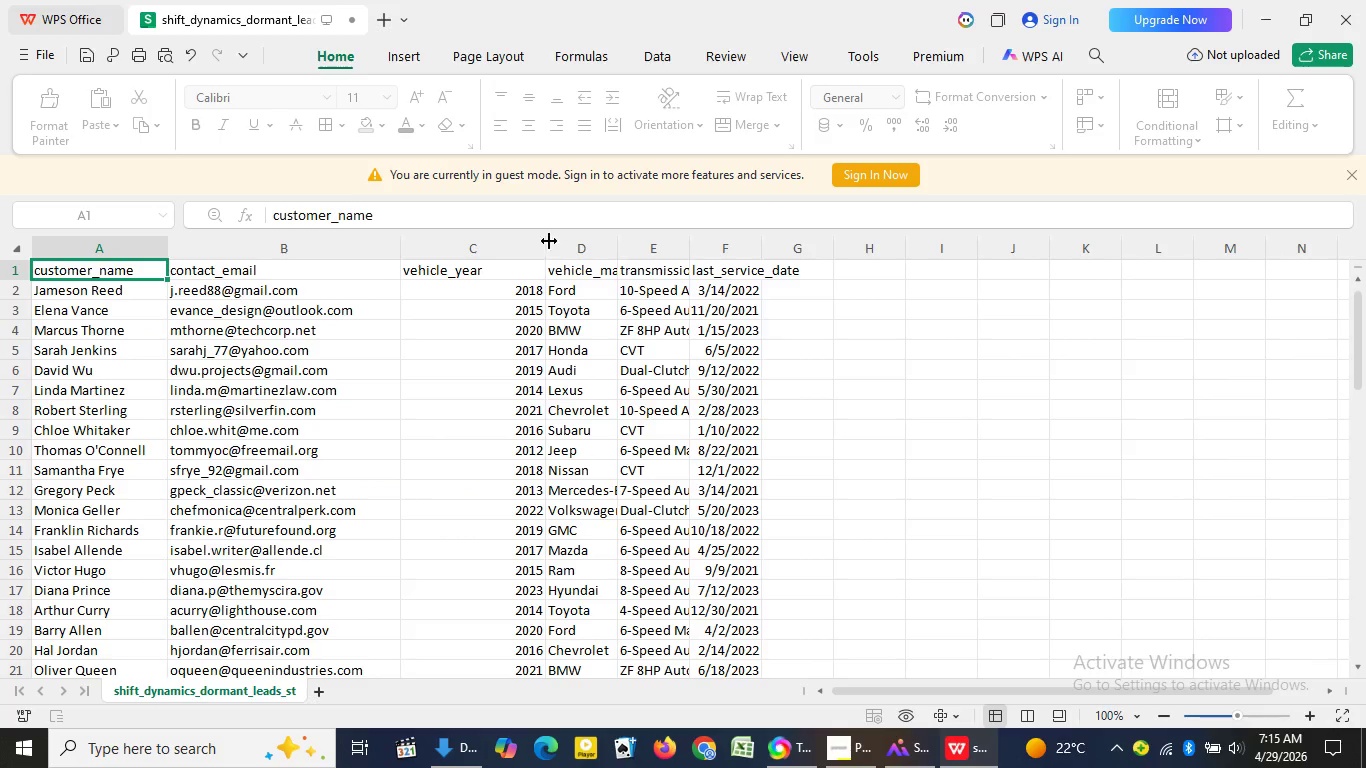 
left_click_drag(start_coordinate=[617, 246], to_coordinate=[675, 244])
 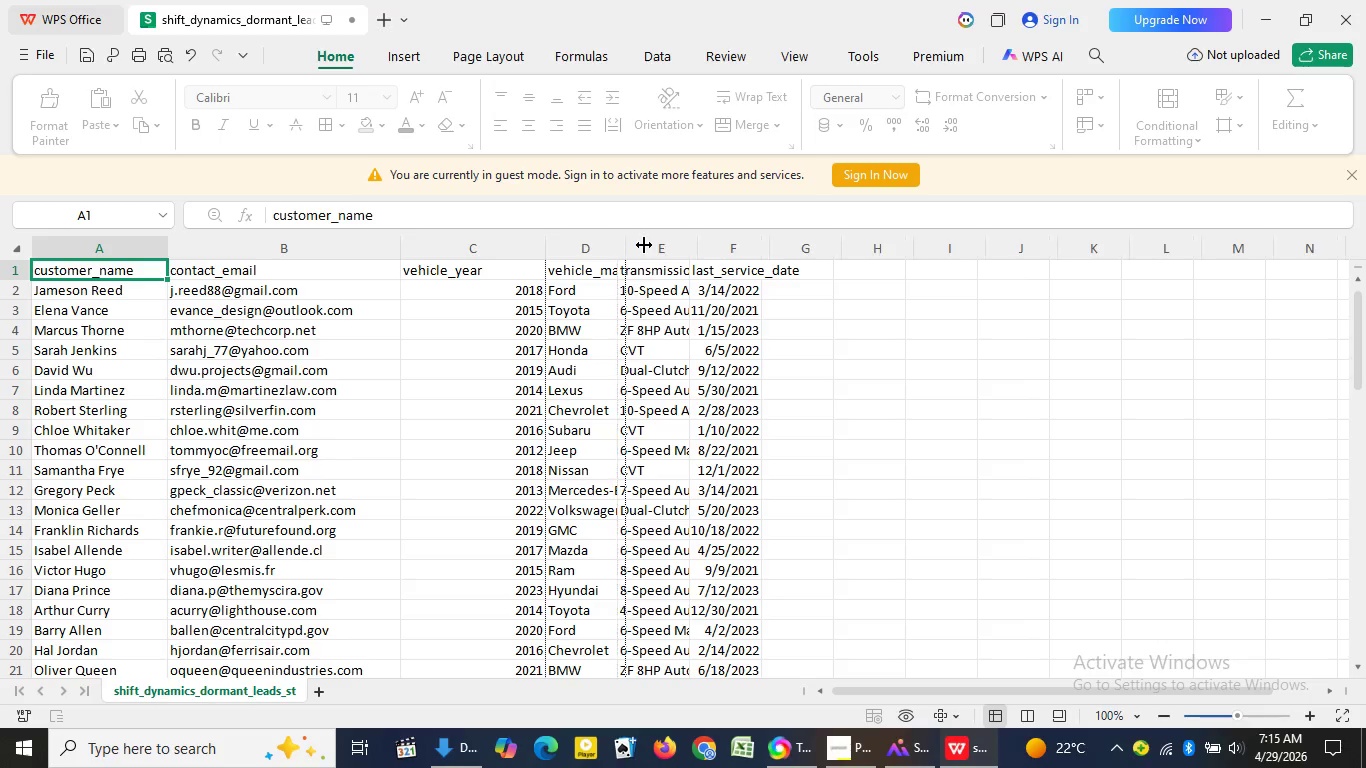 
left_click_drag(start_coordinate=[750, 247], to_coordinate=[816, 248])
 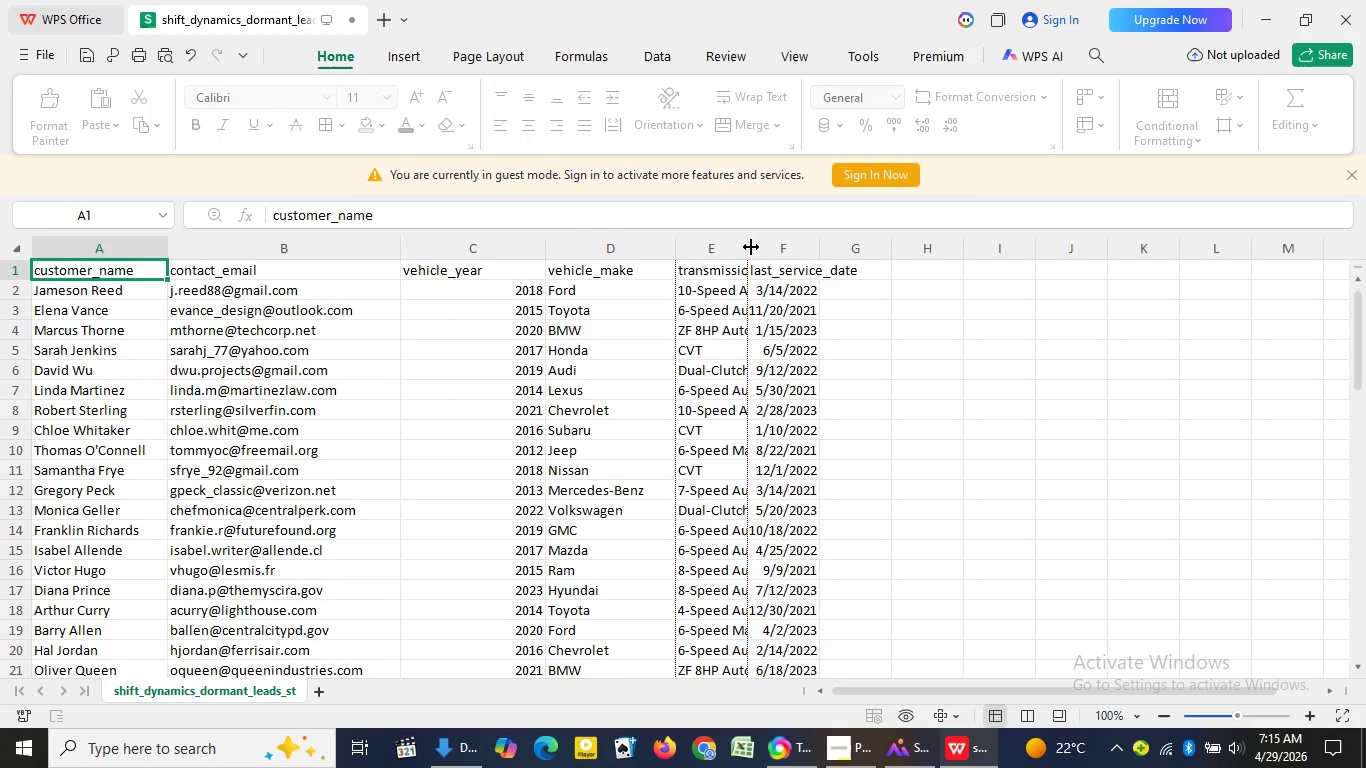 
left_click_drag(start_coordinate=[885, 249], to_coordinate=[977, 243])
 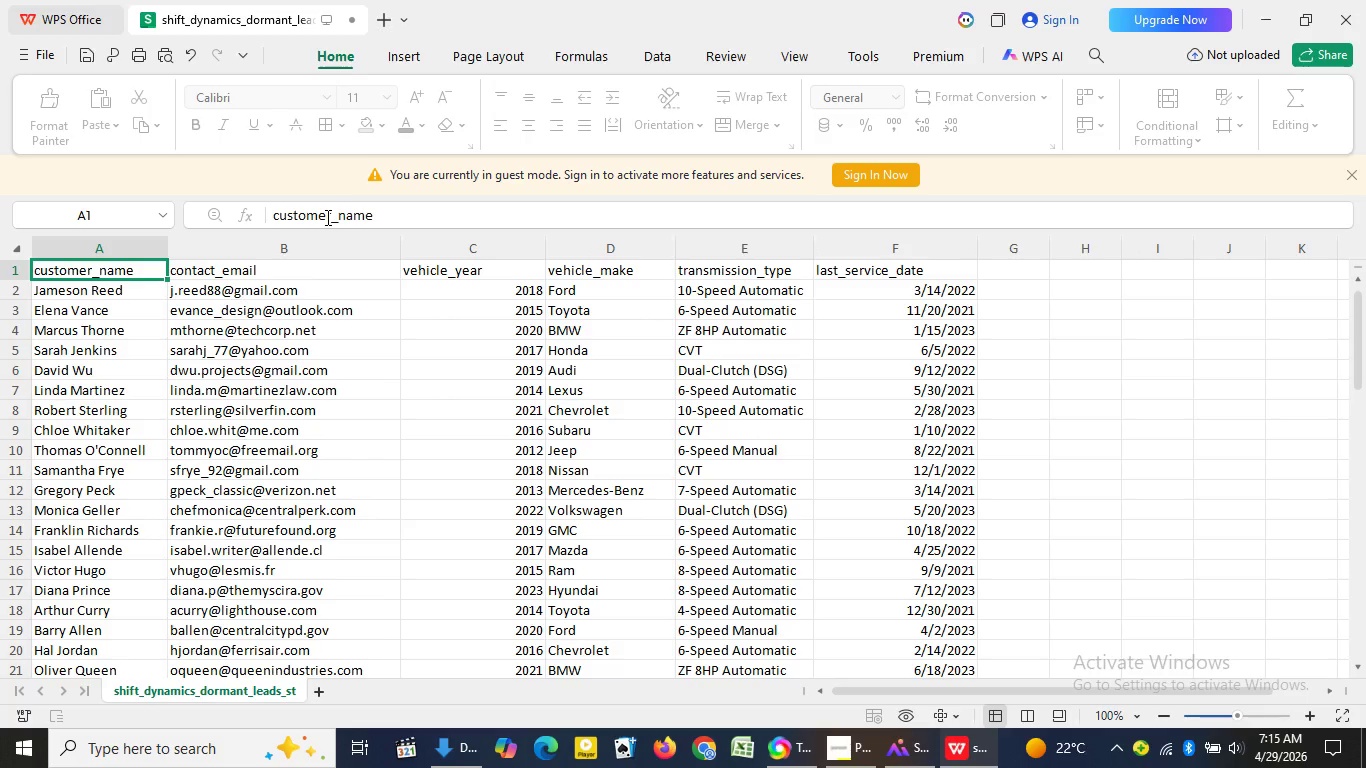 
left_click_drag(start_coordinate=[387, 212], to_coordinate=[268, 210])
 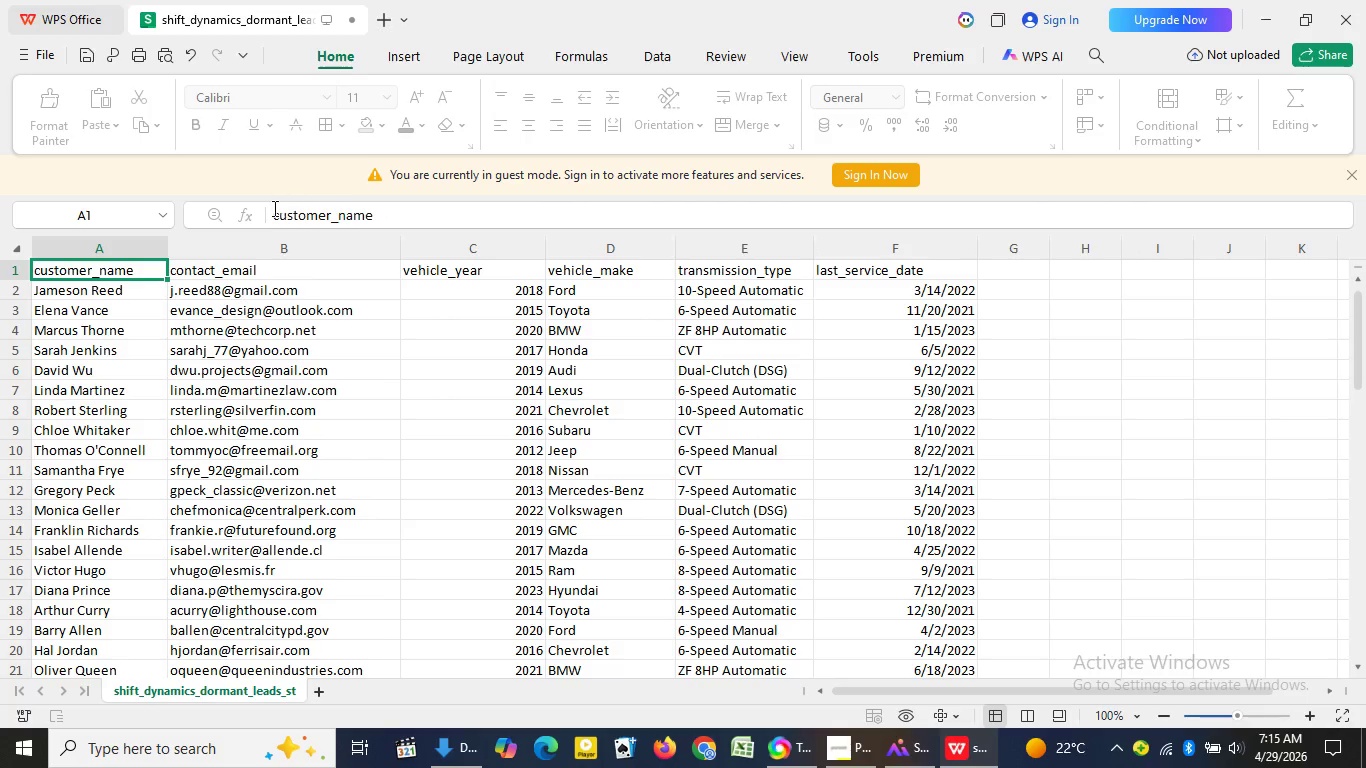 
hold_key(key=ControlLeft, duration=0.78)
 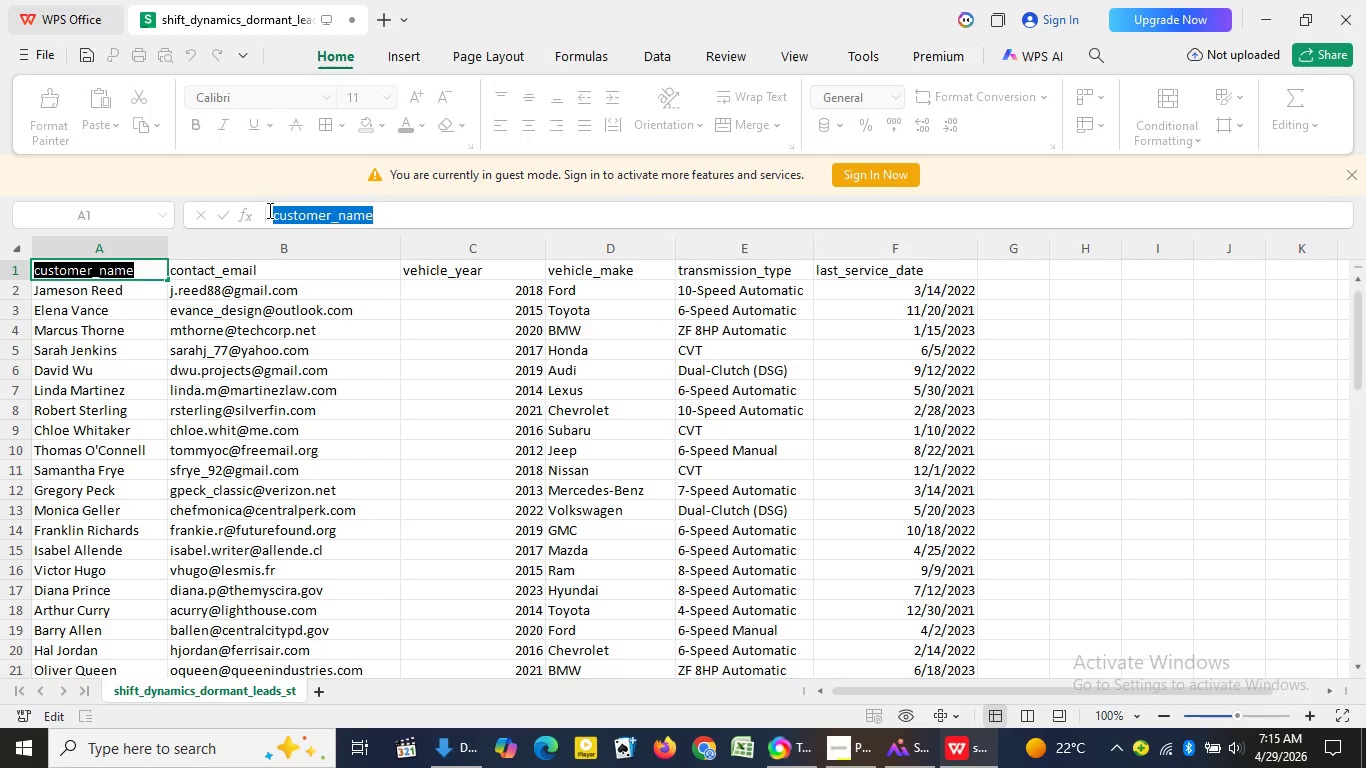 
hold_key(key=C, duration=0.34)
 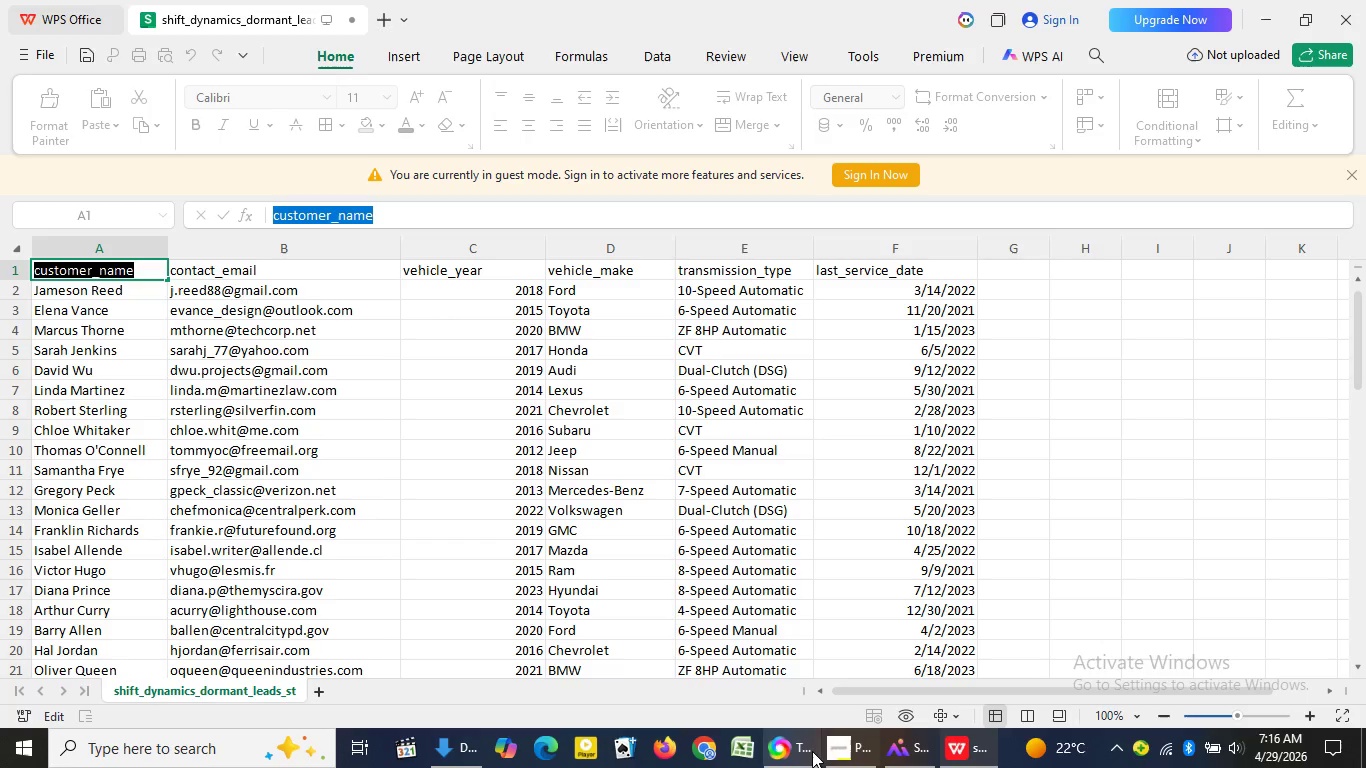 
left_click([810, 750])
 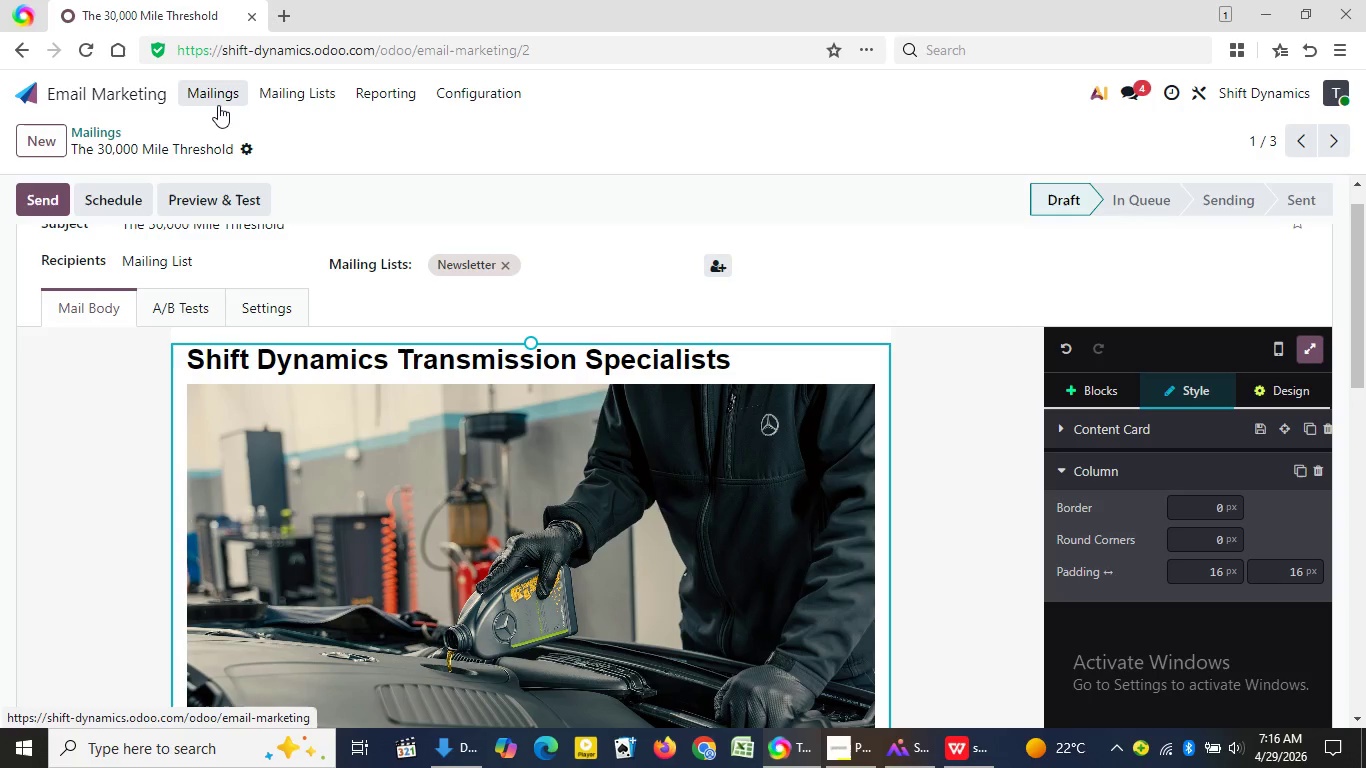 
left_click([218, 105])
 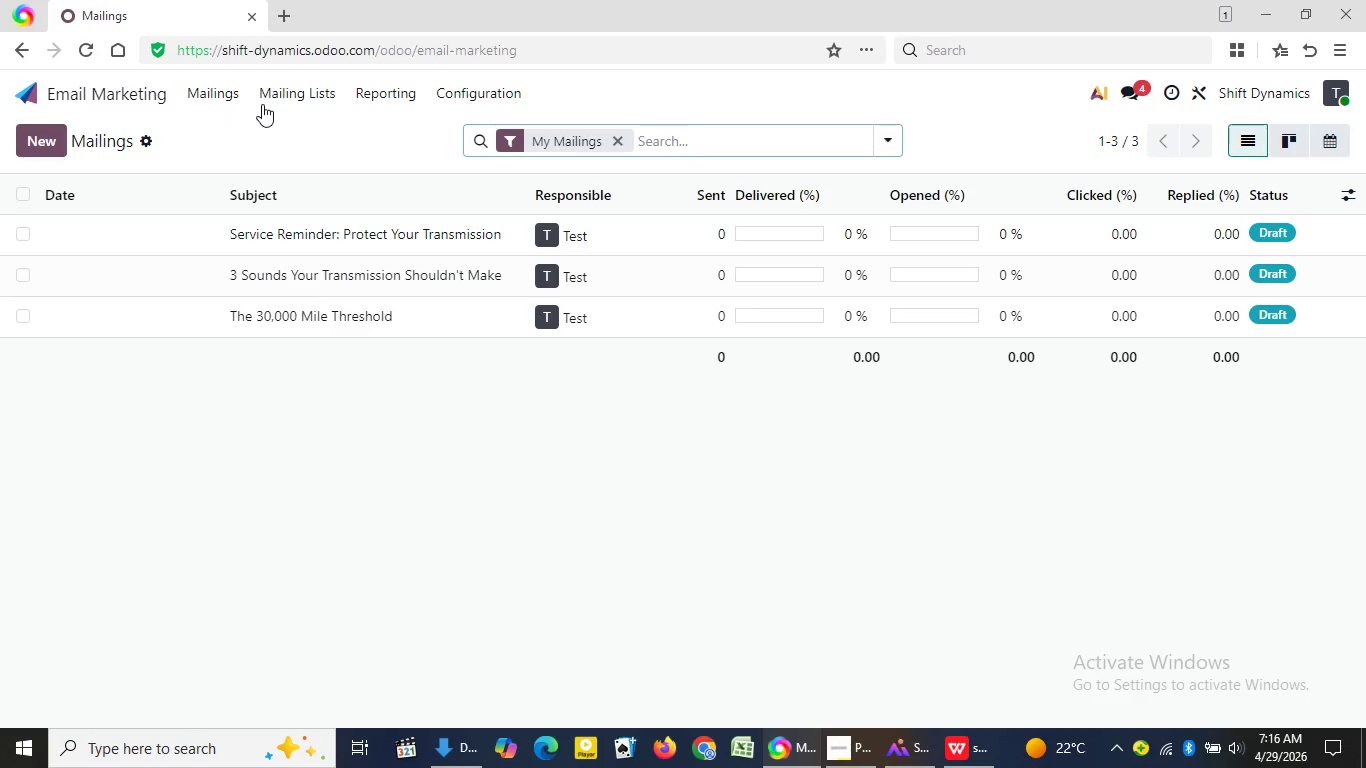 
left_click([272, 103])
 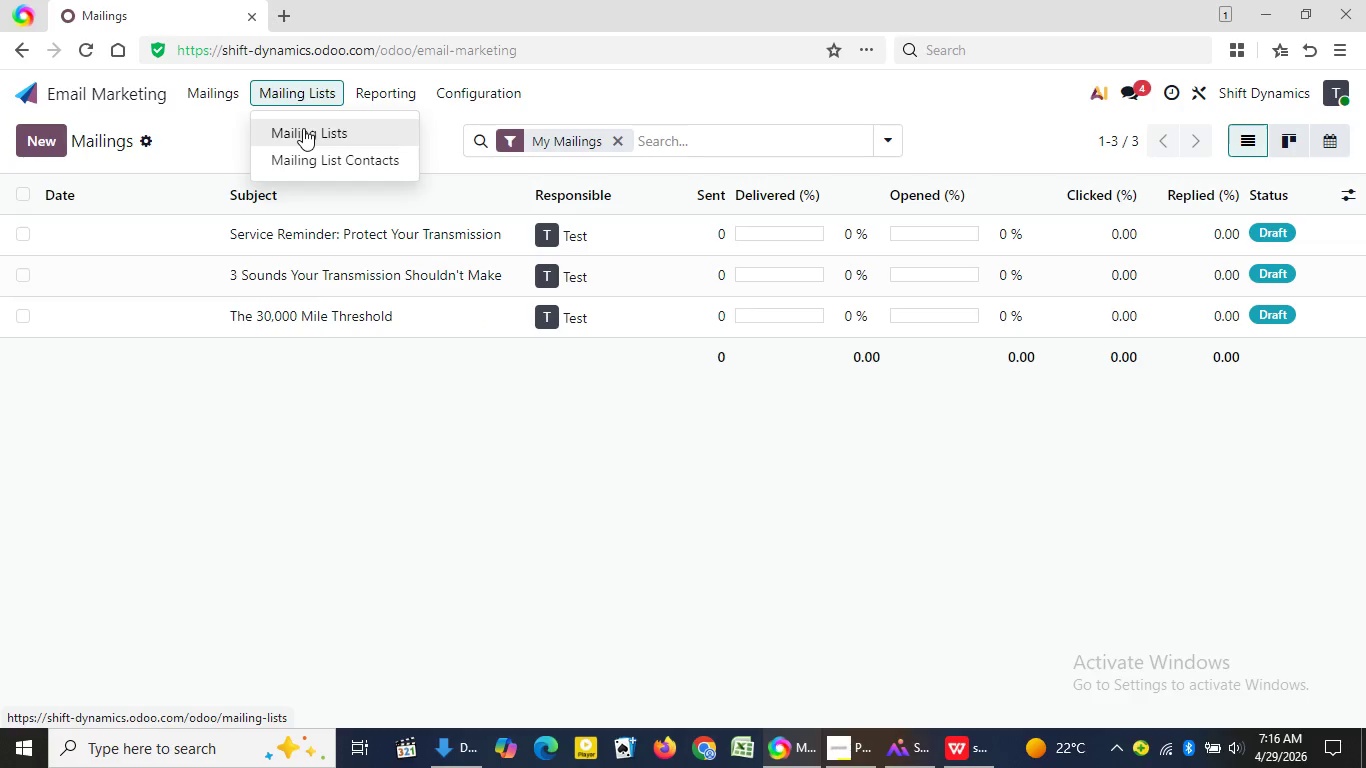 
left_click([303, 128])
 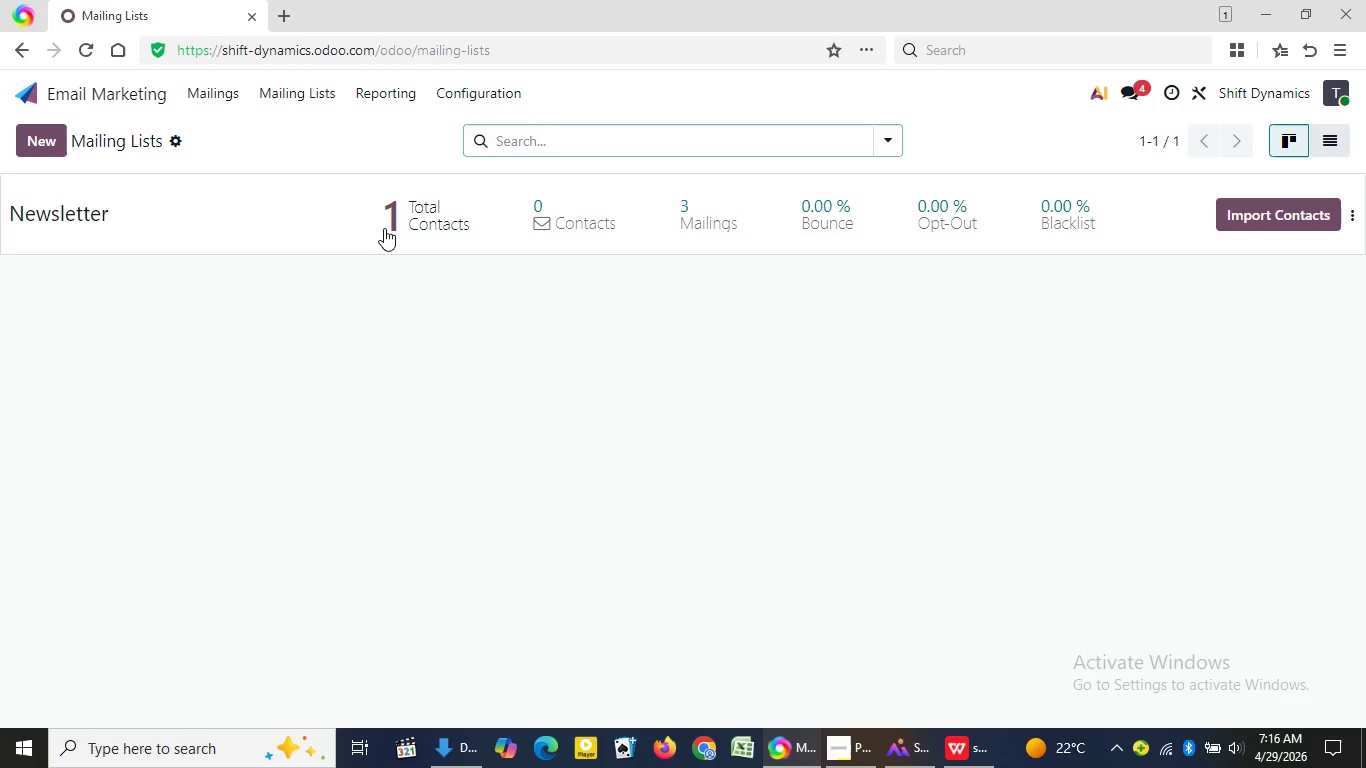 
left_click([384, 227])
 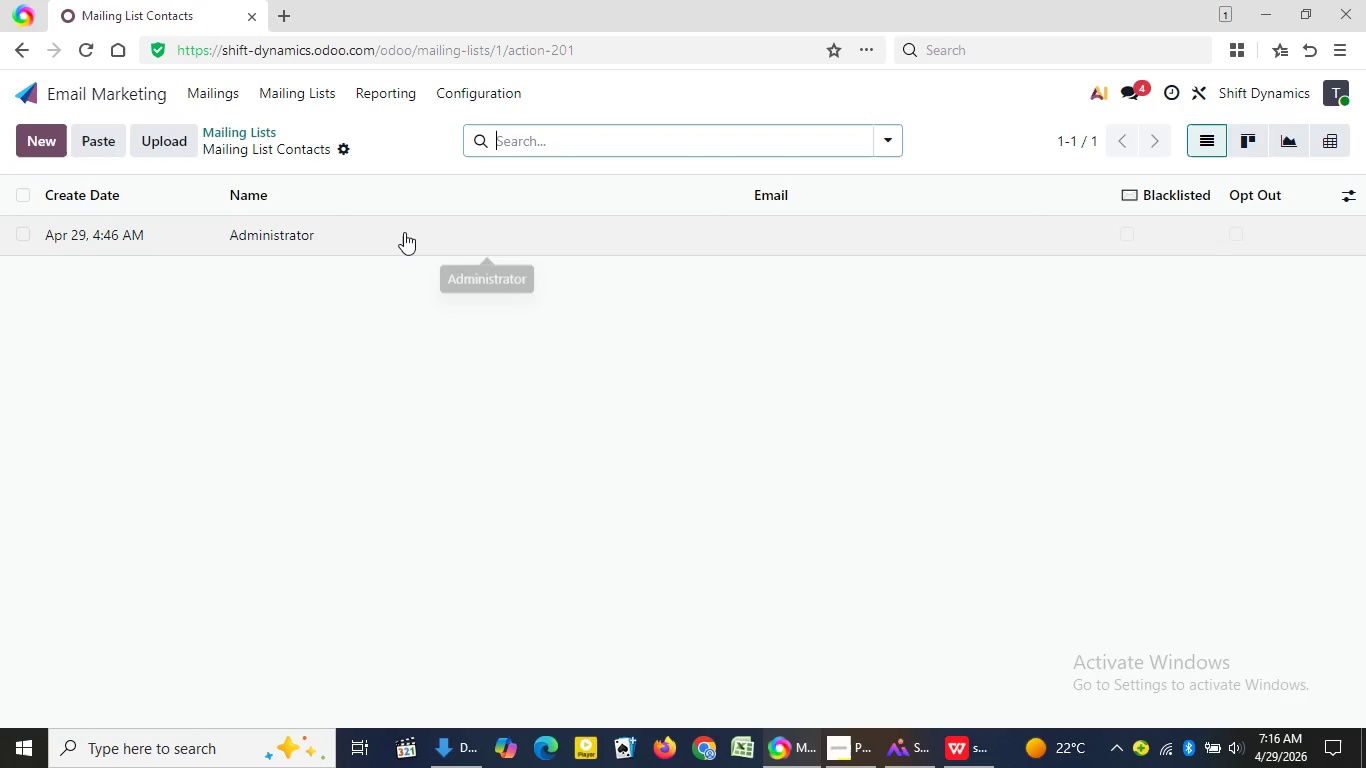 
left_click([404, 232])
 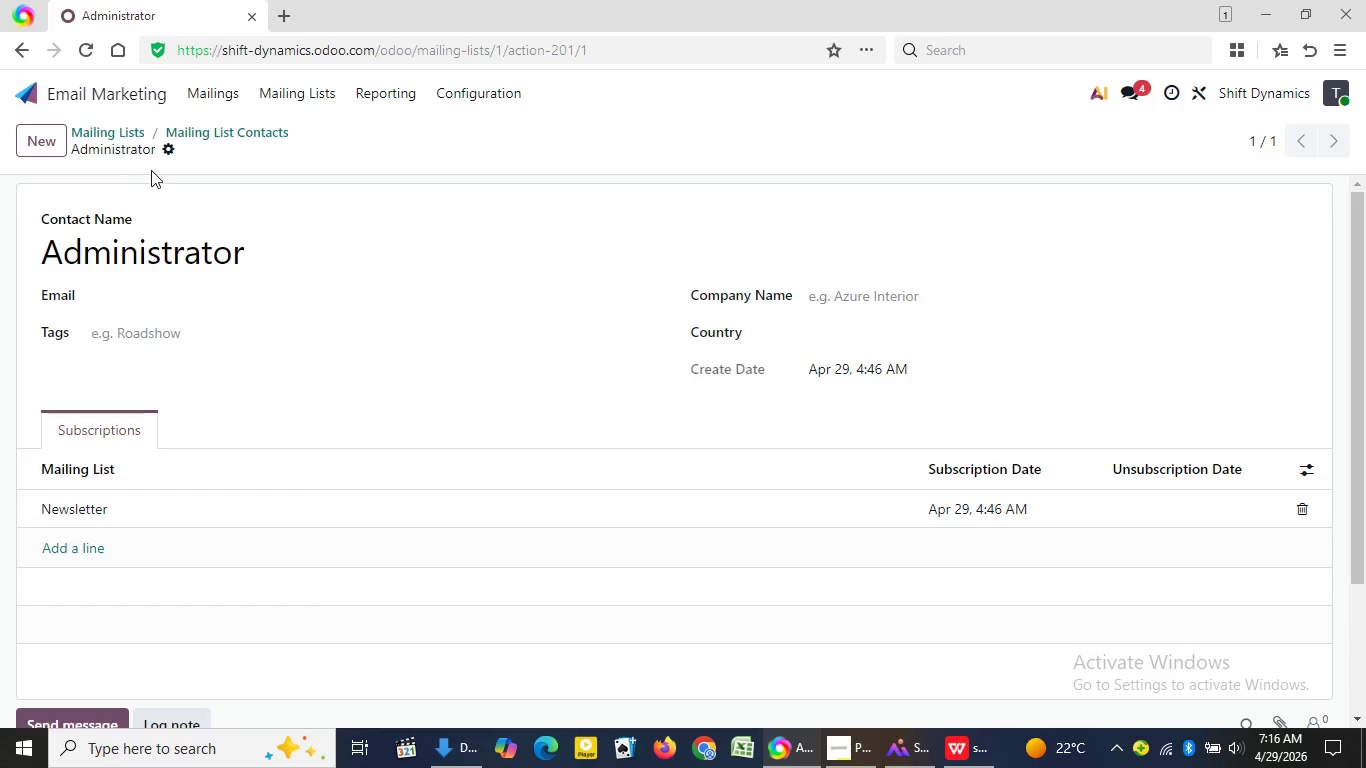 
wait(6.38)
 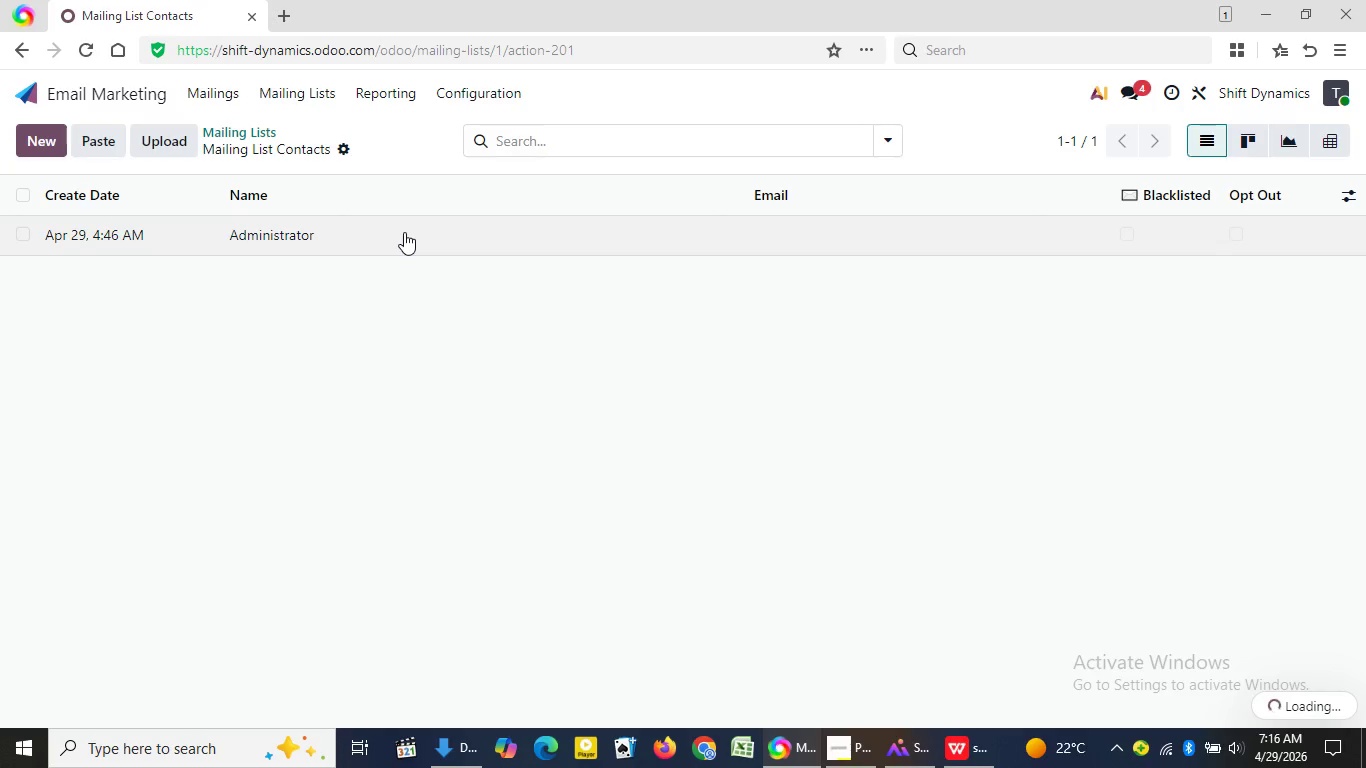 
left_click([167, 155])
 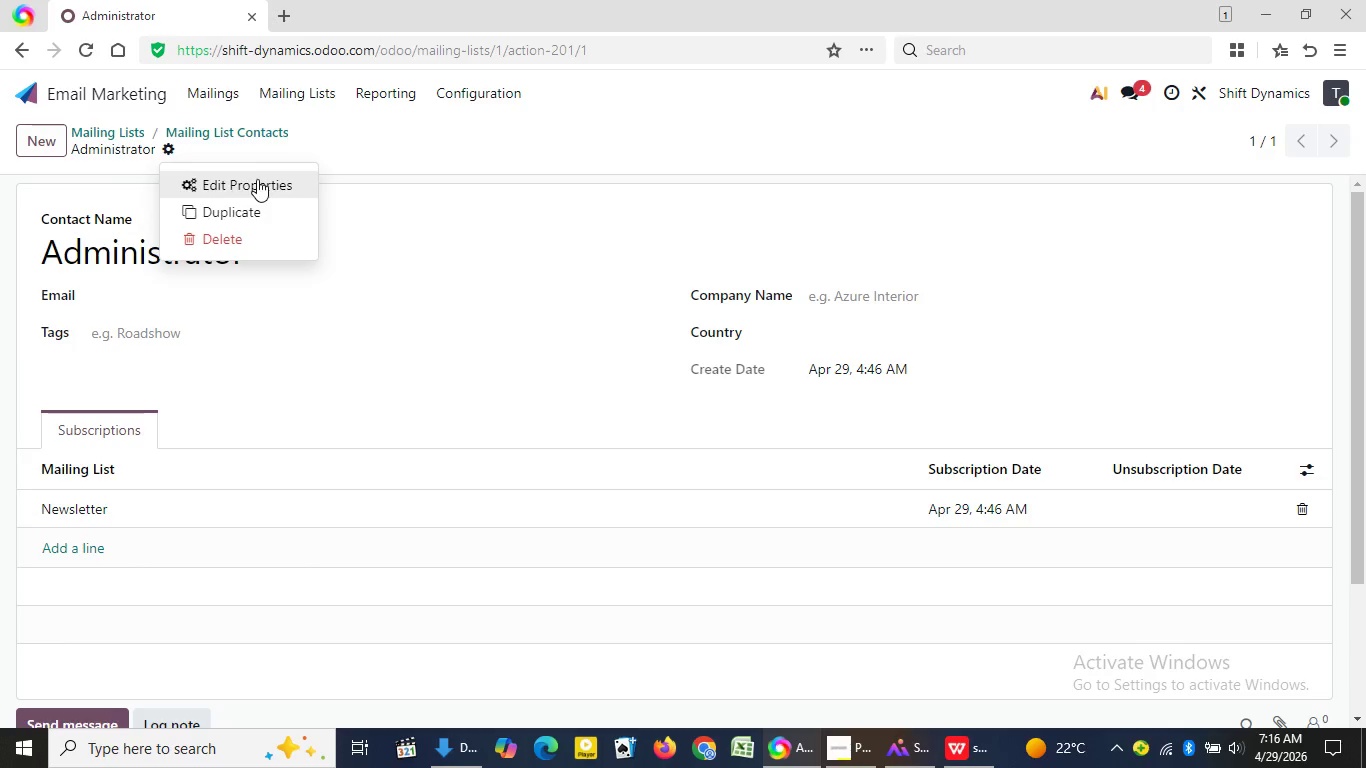 
left_click([257, 179])
 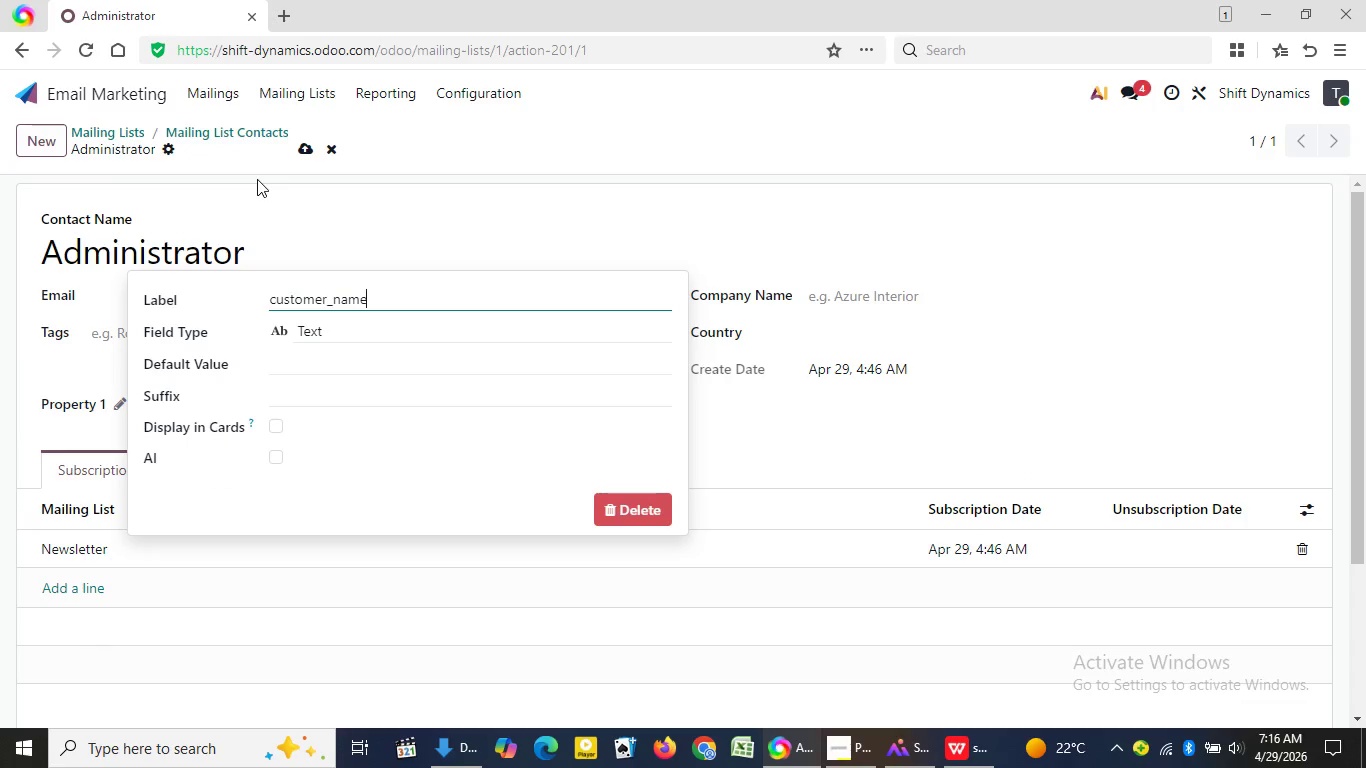 
key(Control+V)
 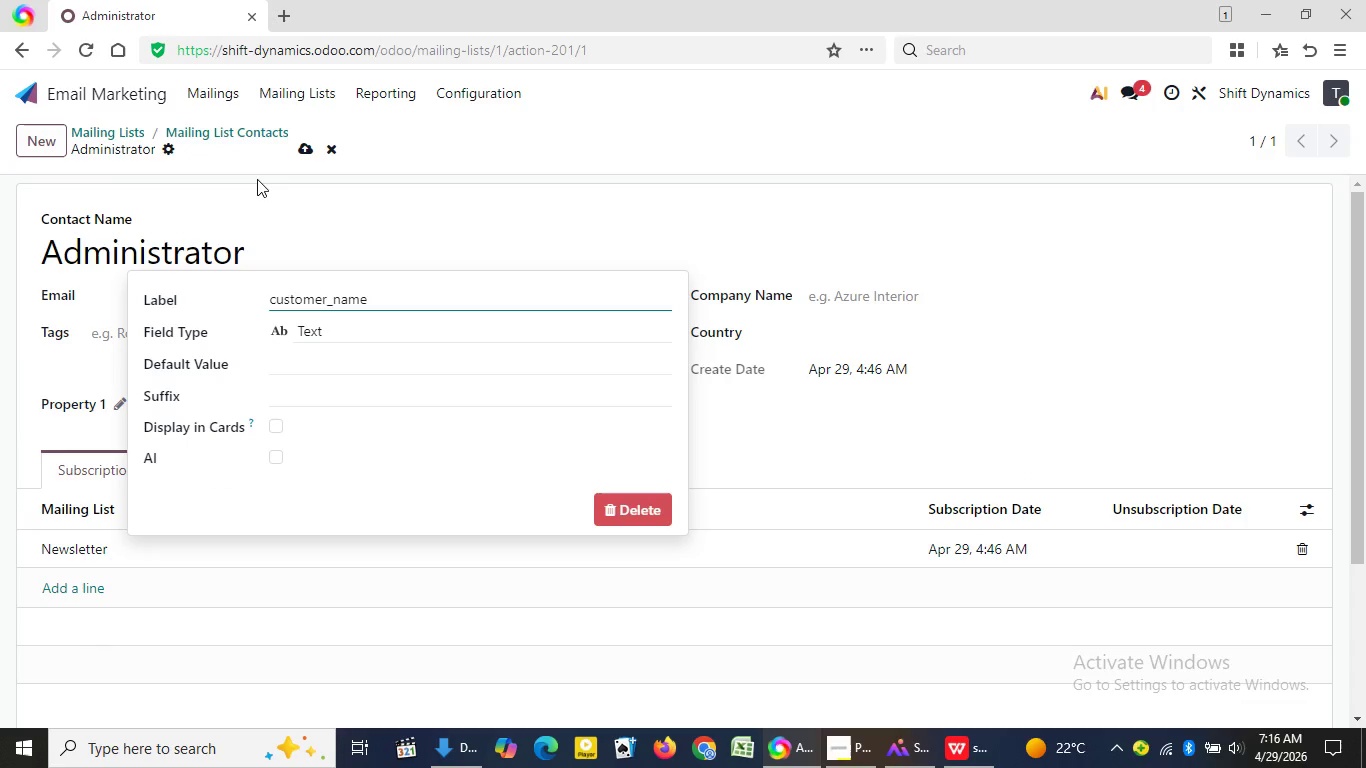 
key(Enter)
 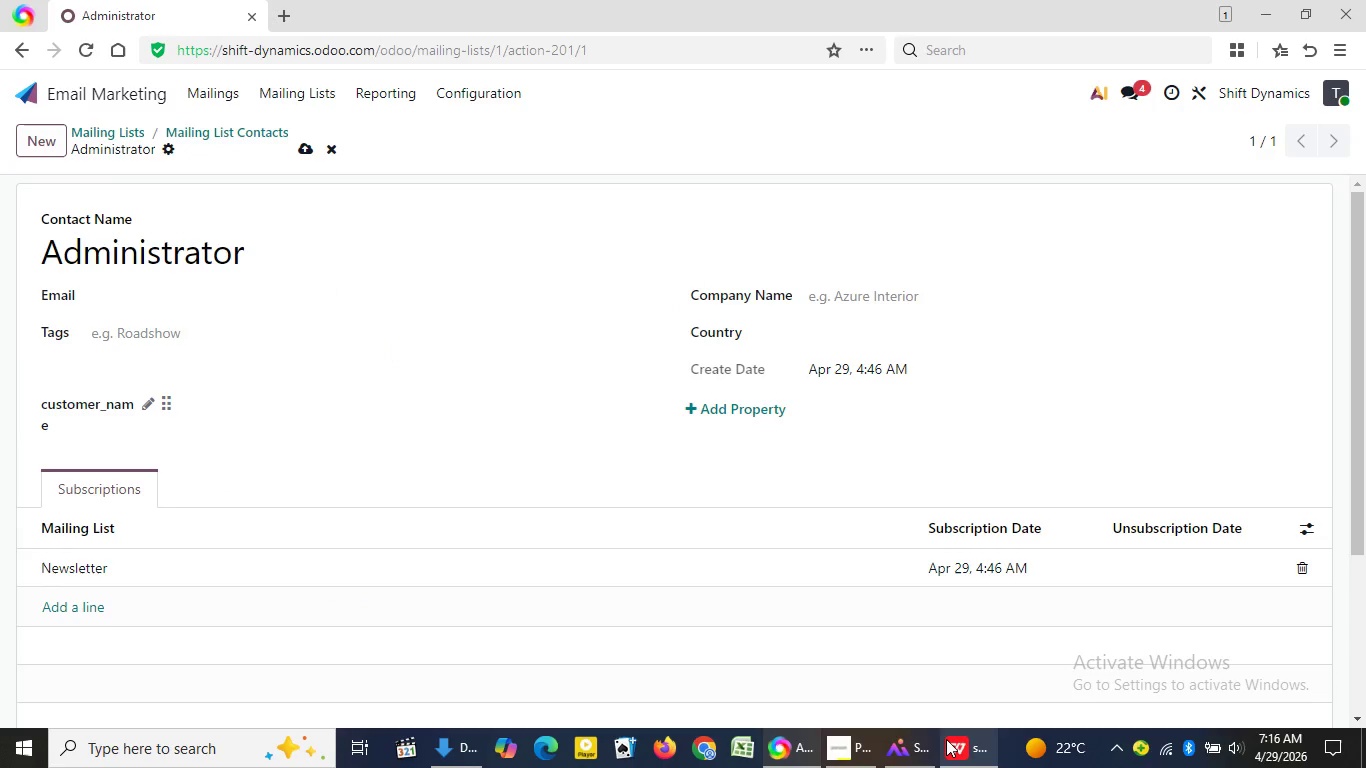 
left_click([946, 739])
 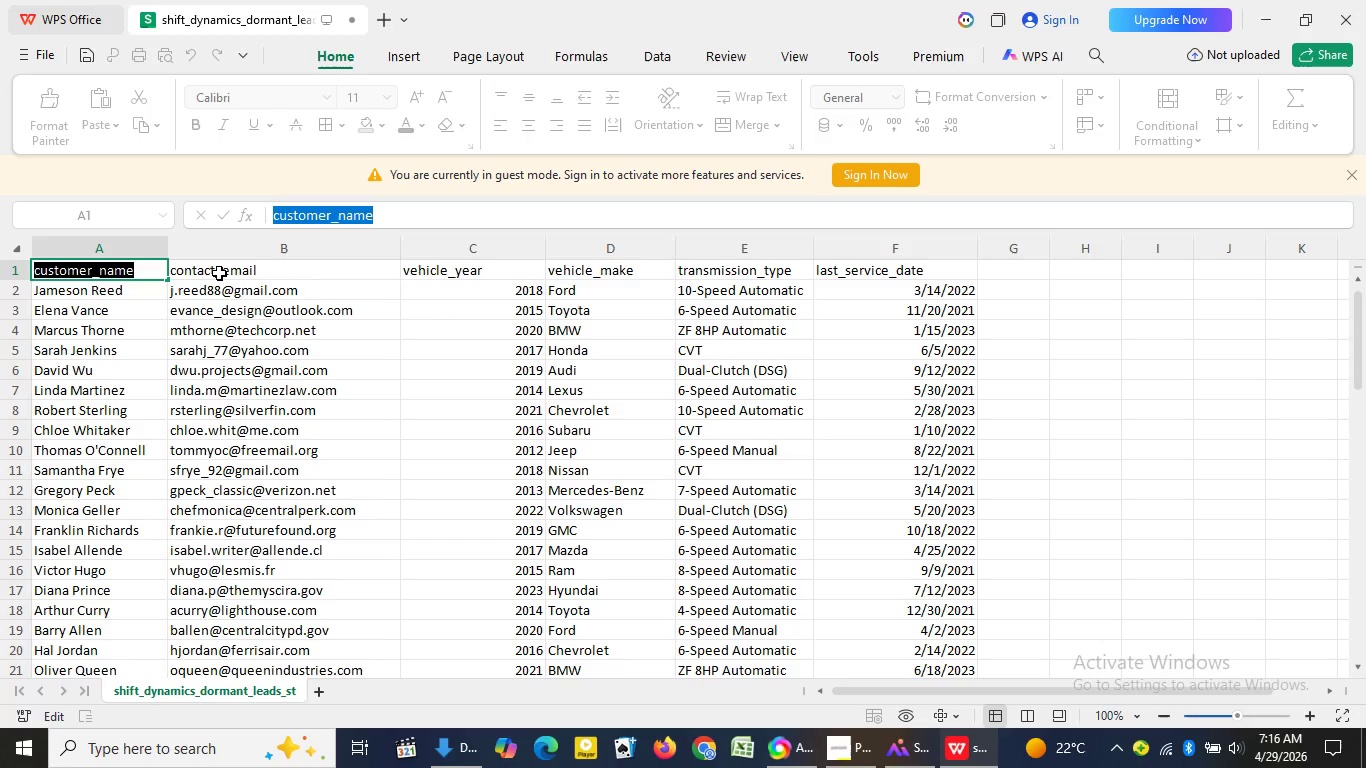 
left_click([219, 272])
 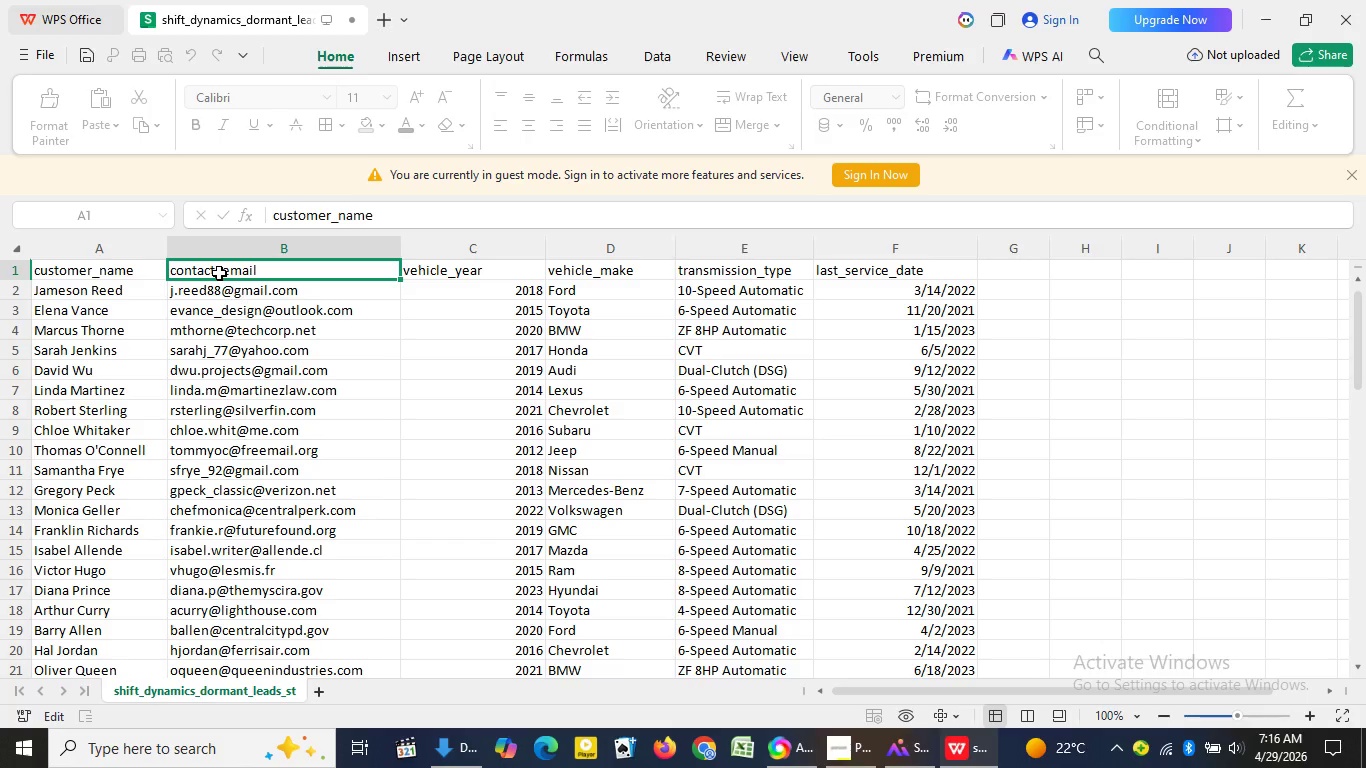 
left_click_drag(start_coordinate=[379, 212], to_coordinate=[257, 220])
 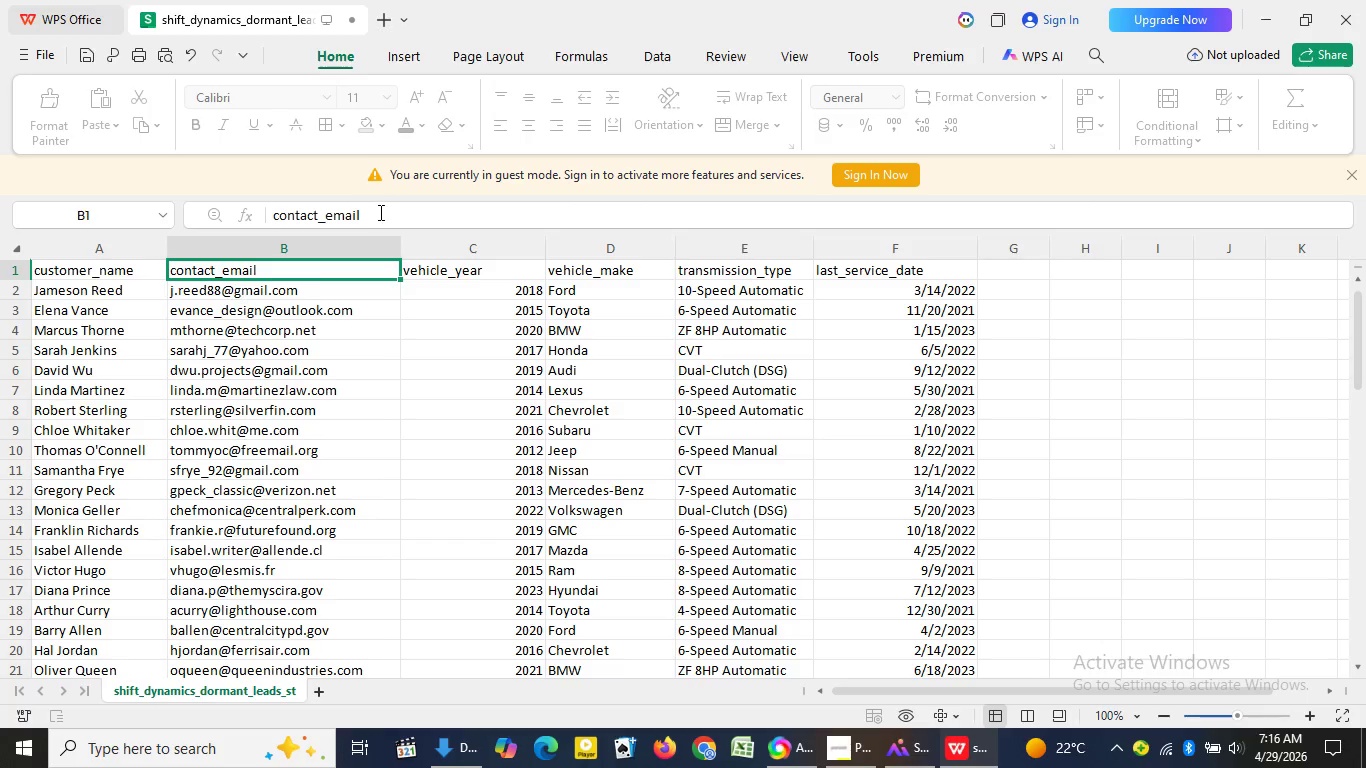 
hold_key(key=ControlLeft, duration=0.72)
 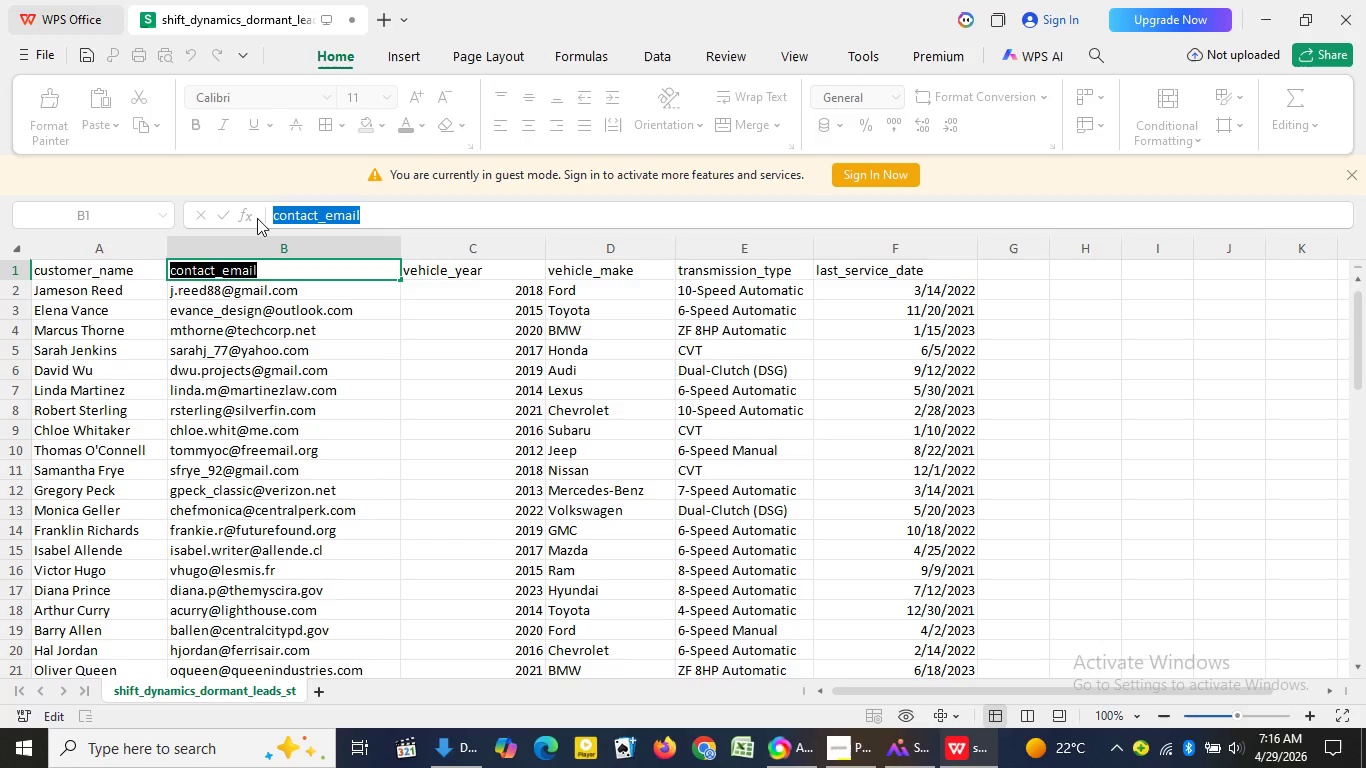 
hold_key(key=C, duration=0.33)
 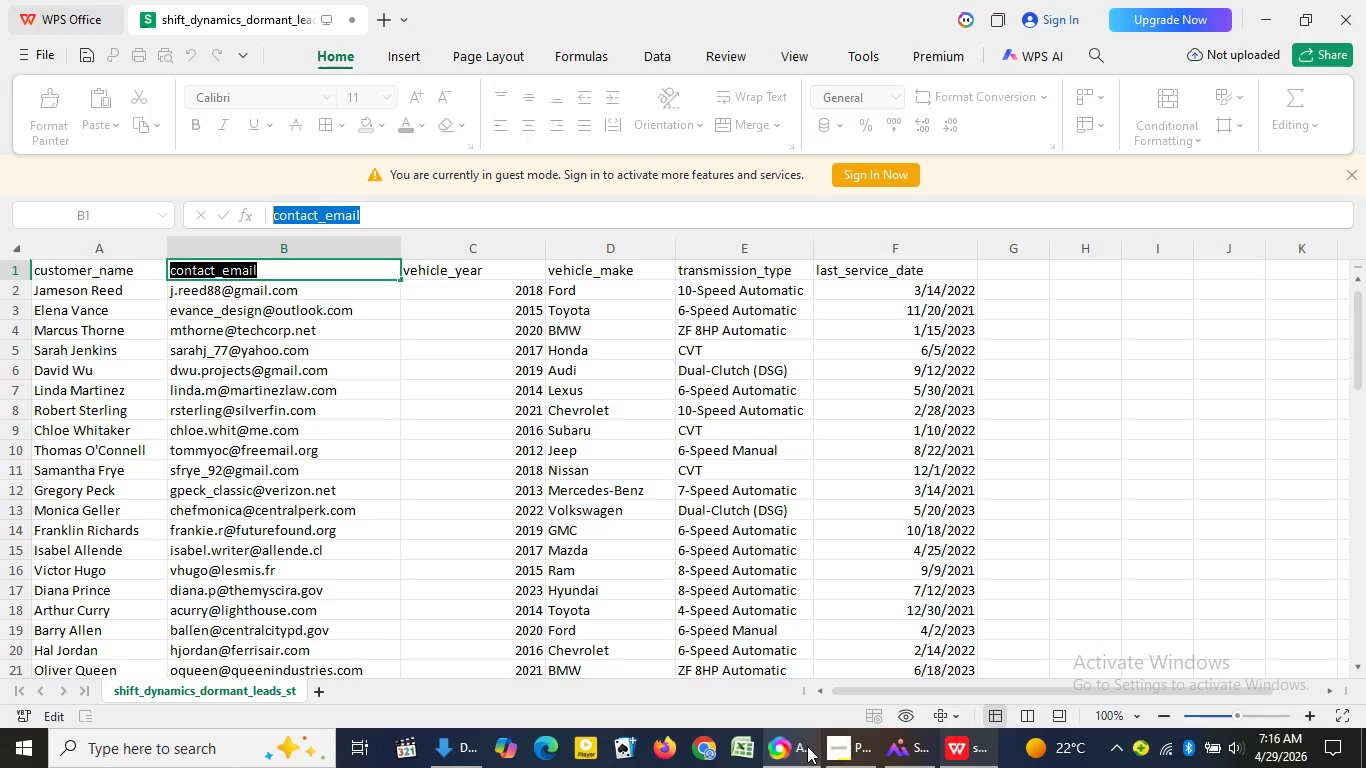 
left_click([799, 752])
 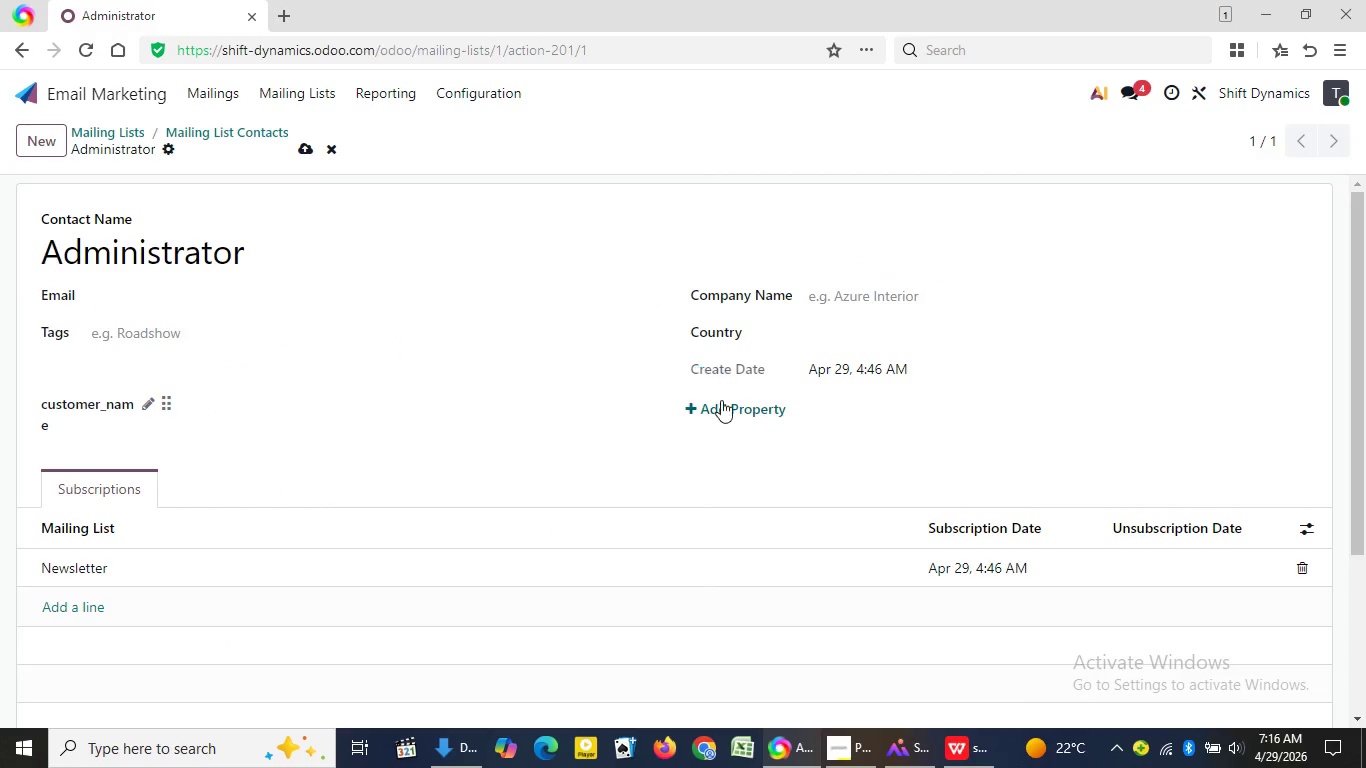 
left_click([721, 405])
 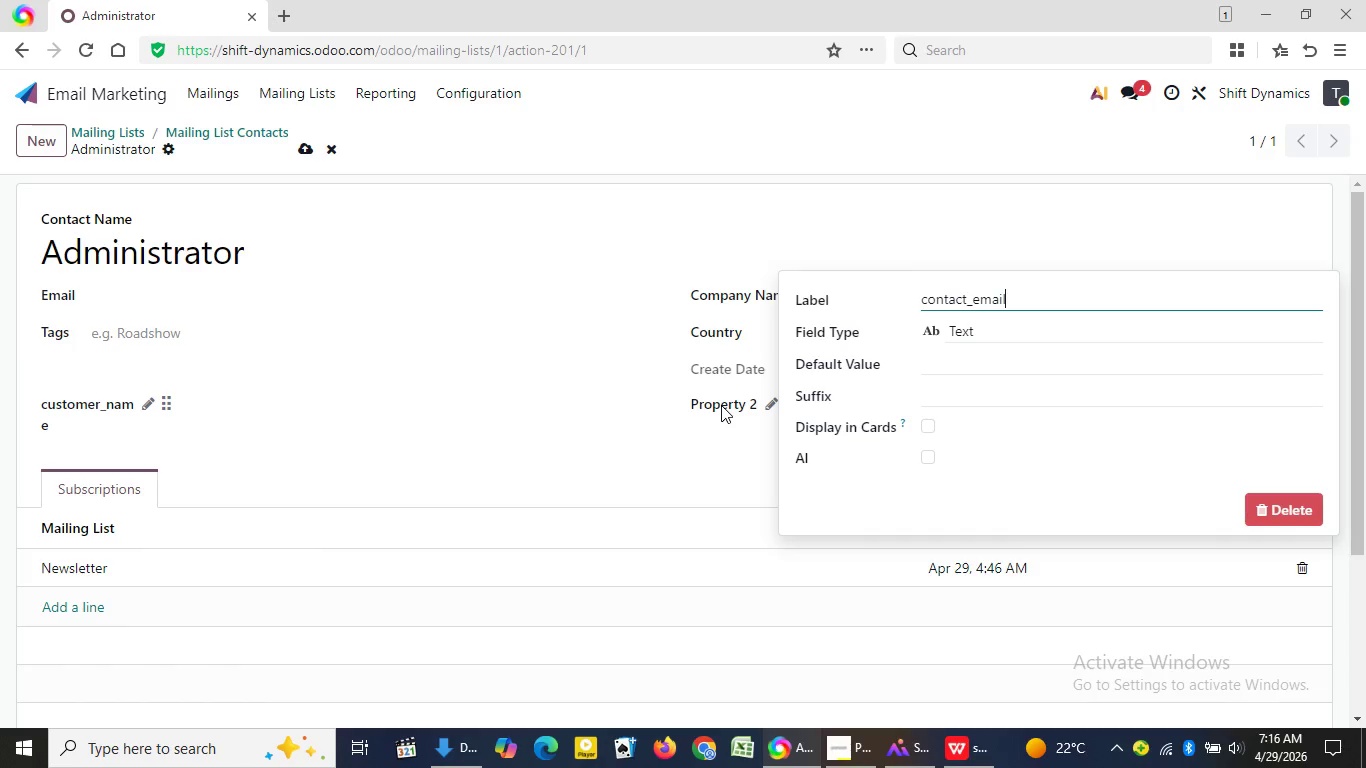 
key(Control+V)
 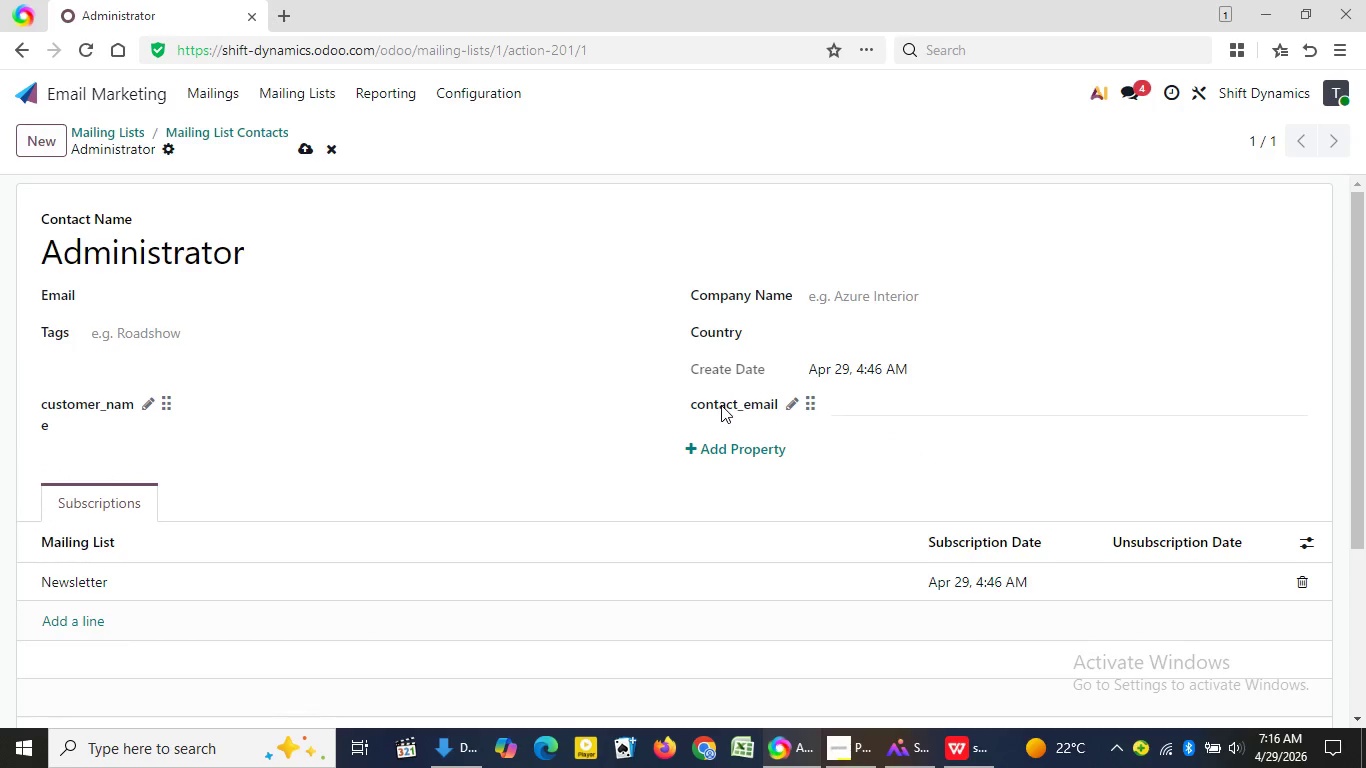 
key(Enter)
 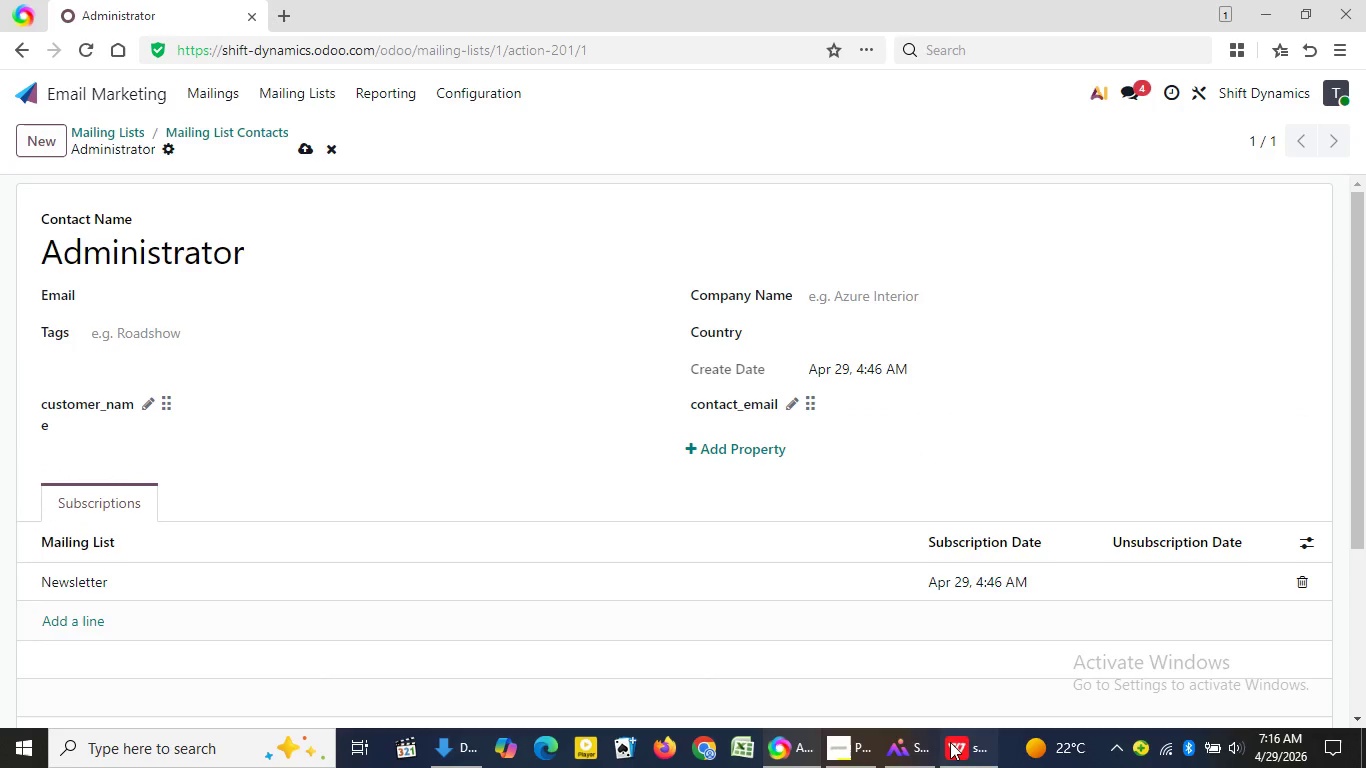 
left_click([950, 742])
 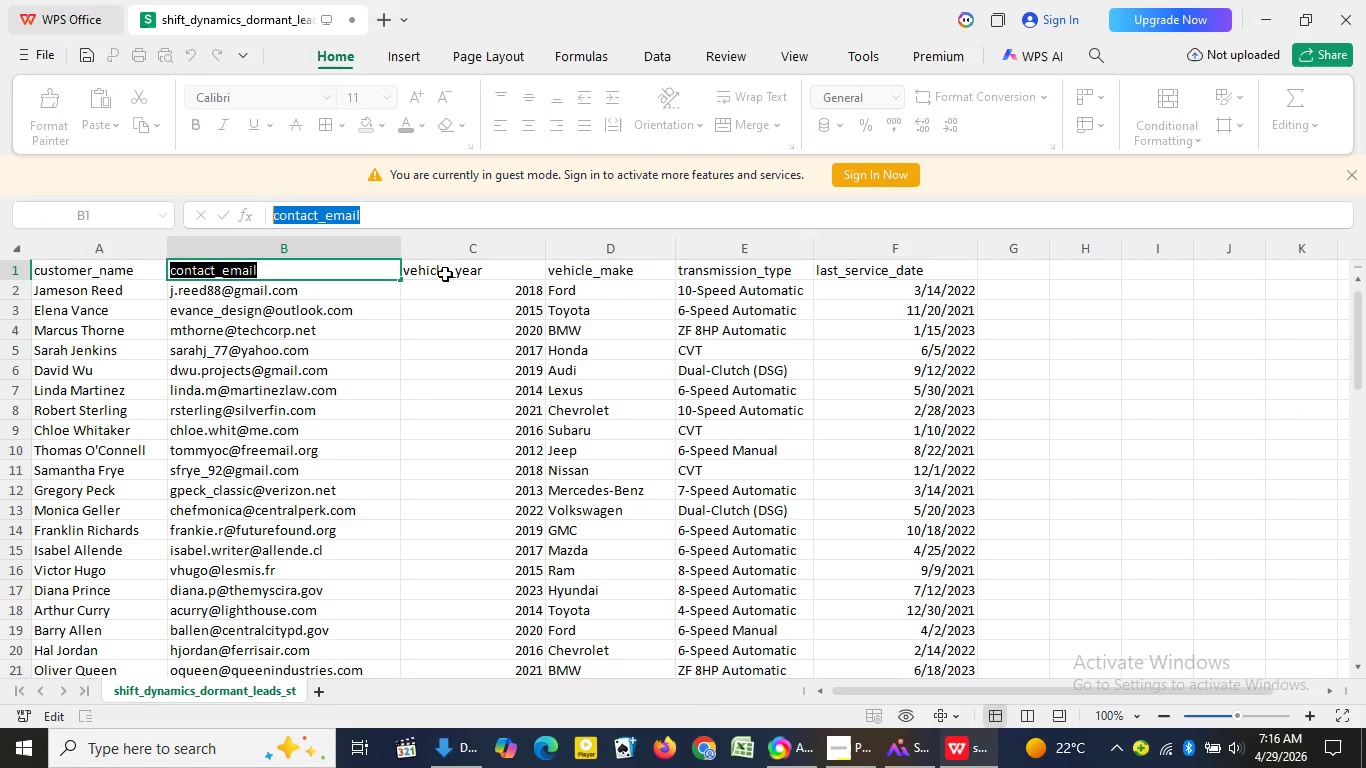 
left_click([445, 275])
 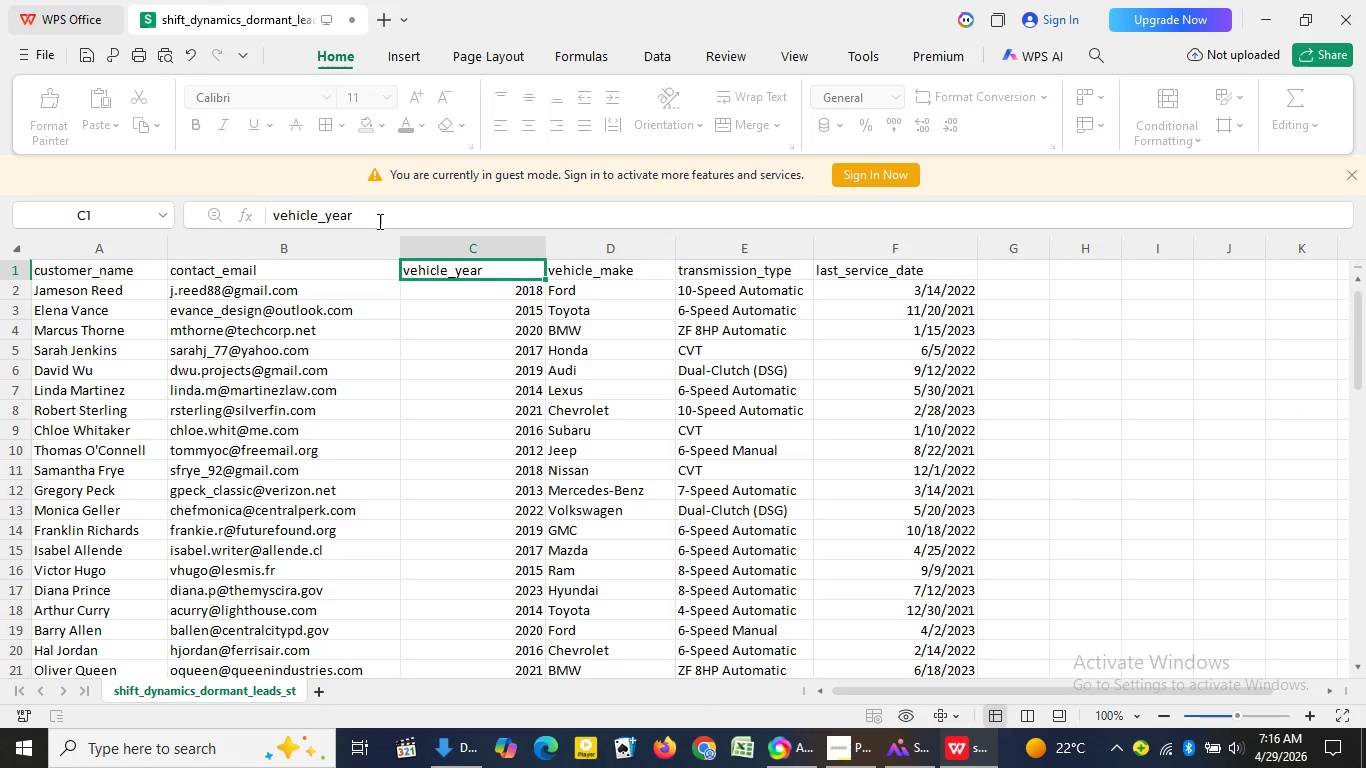 
left_click_drag(start_coordinate=[377, 219], to_coordinate=[262, 215])
 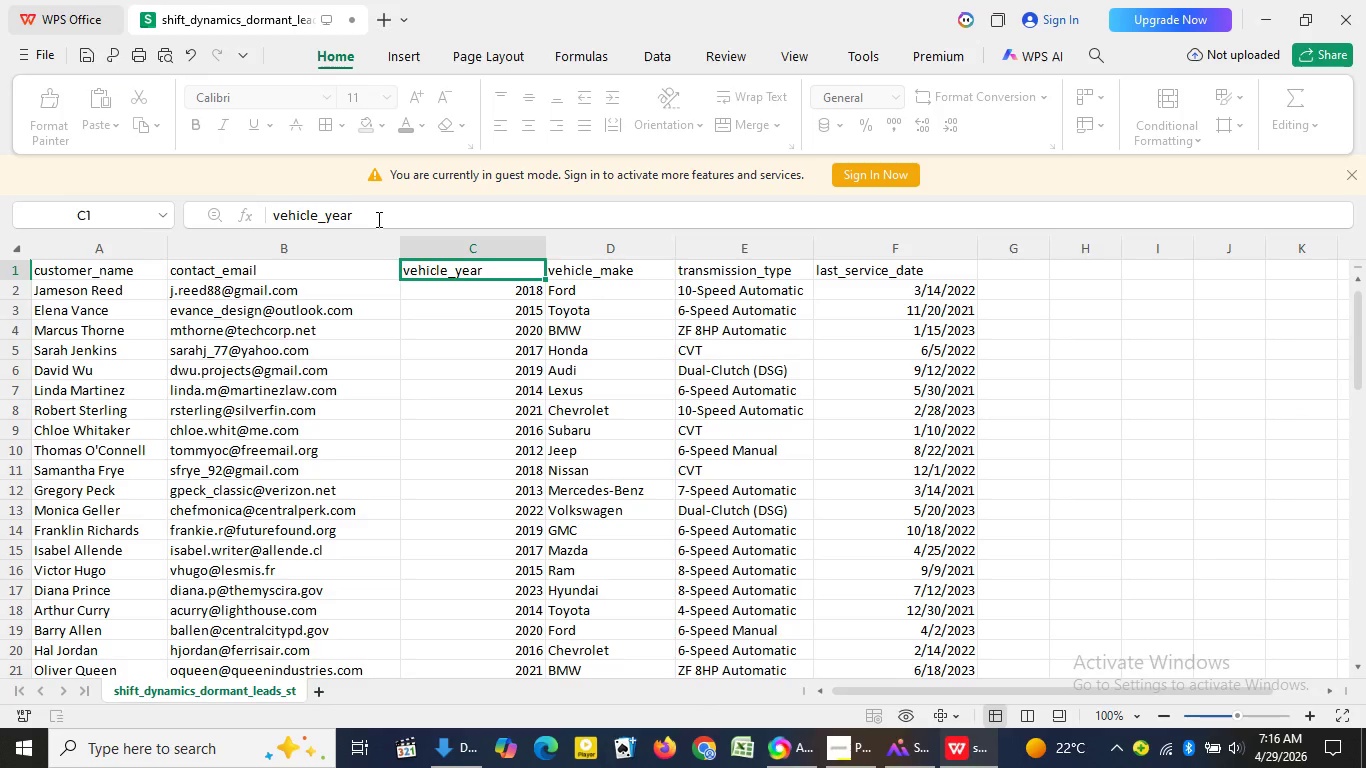 
hold_key(key=ControlLeft, duration=0.73)
 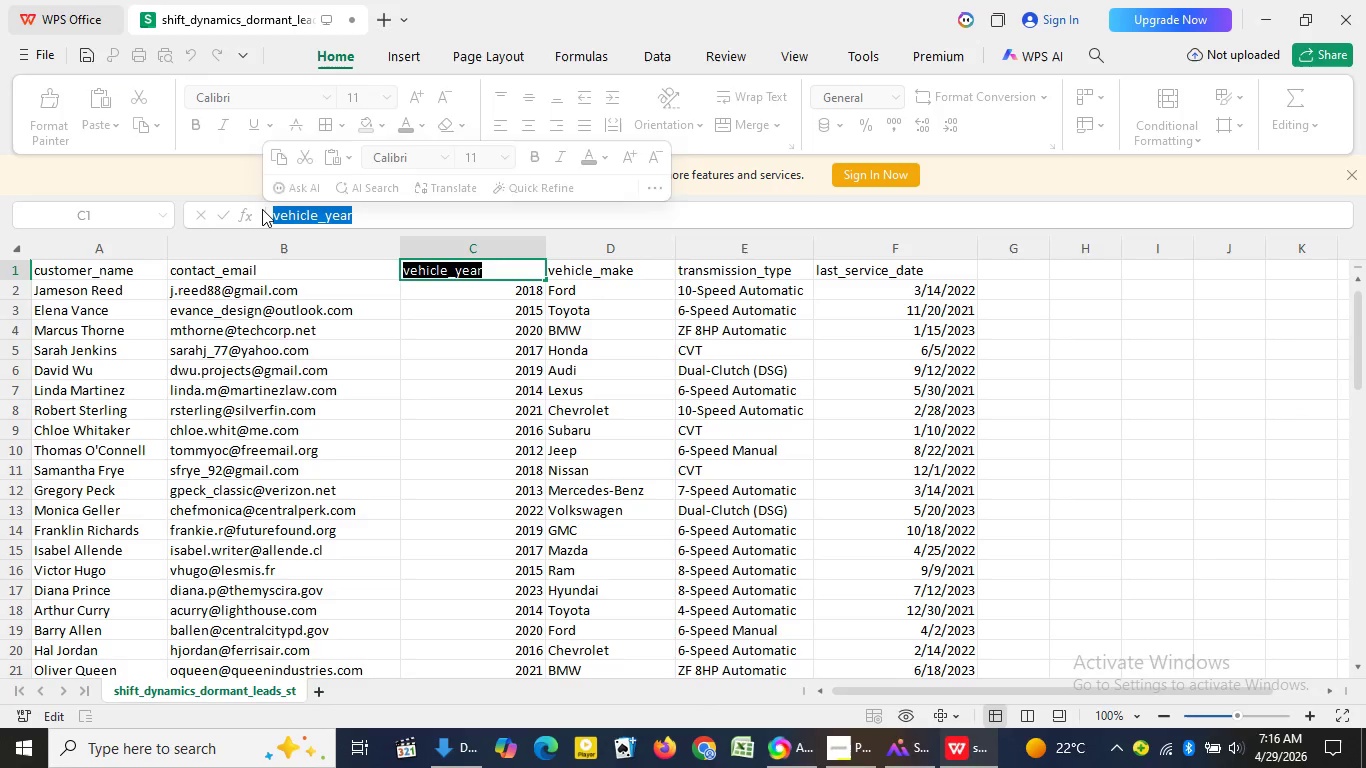 
hold_key(key=C, duration=0.33)
 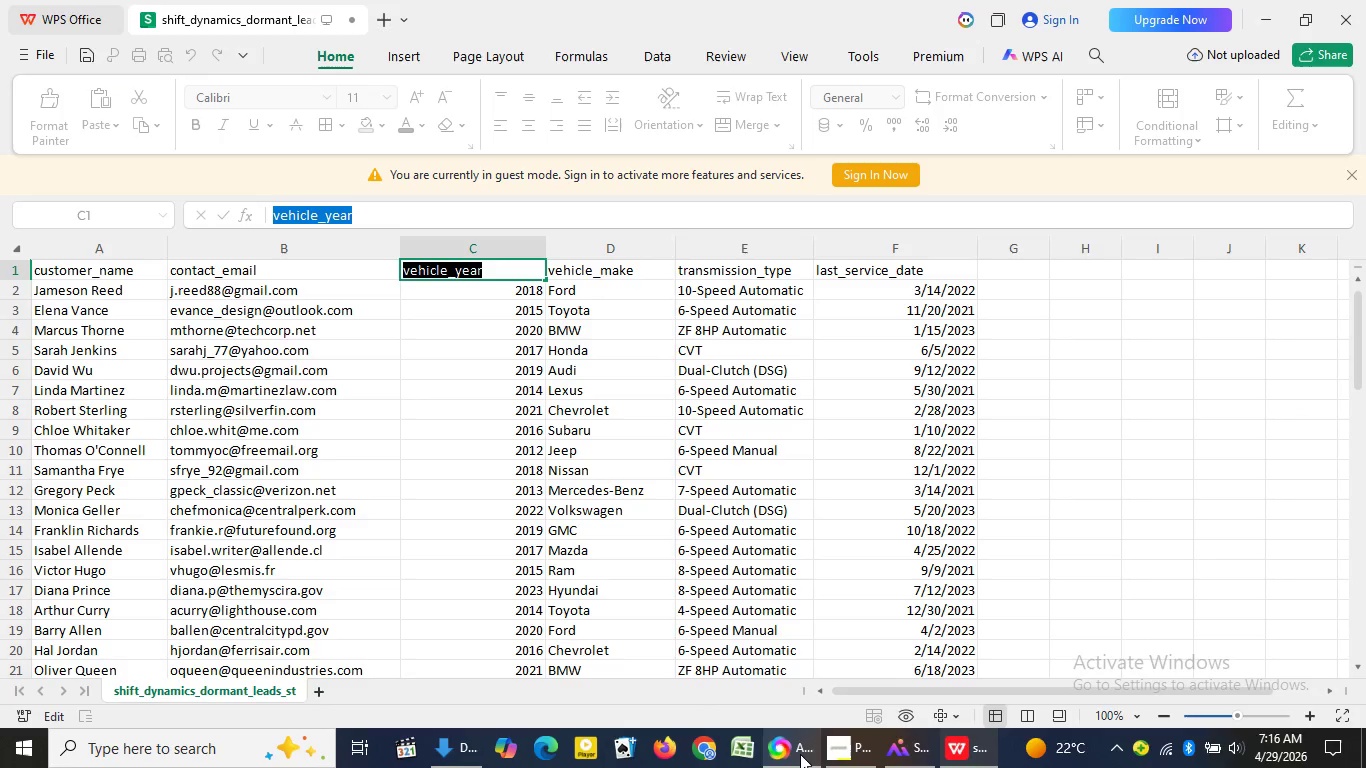 
left_click([800, 754])
 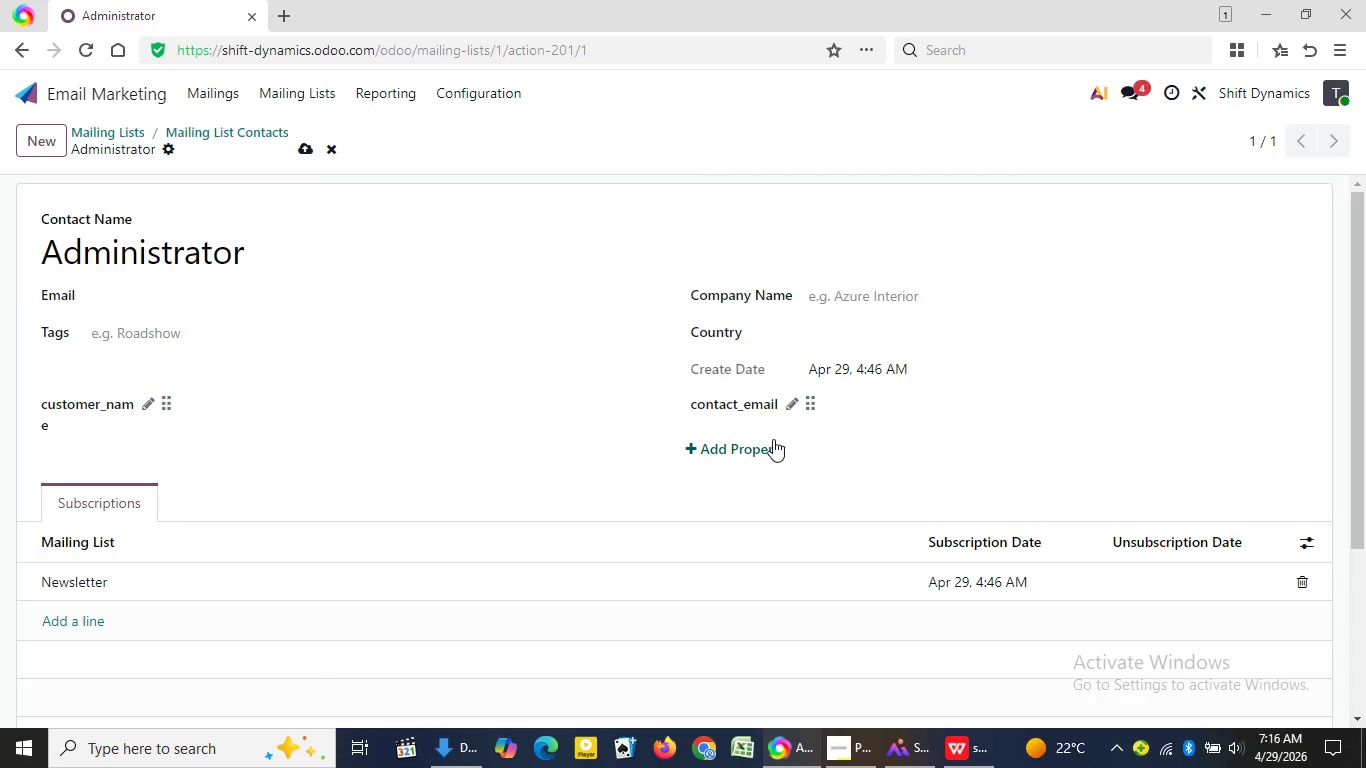 
left_click([772, 442])
 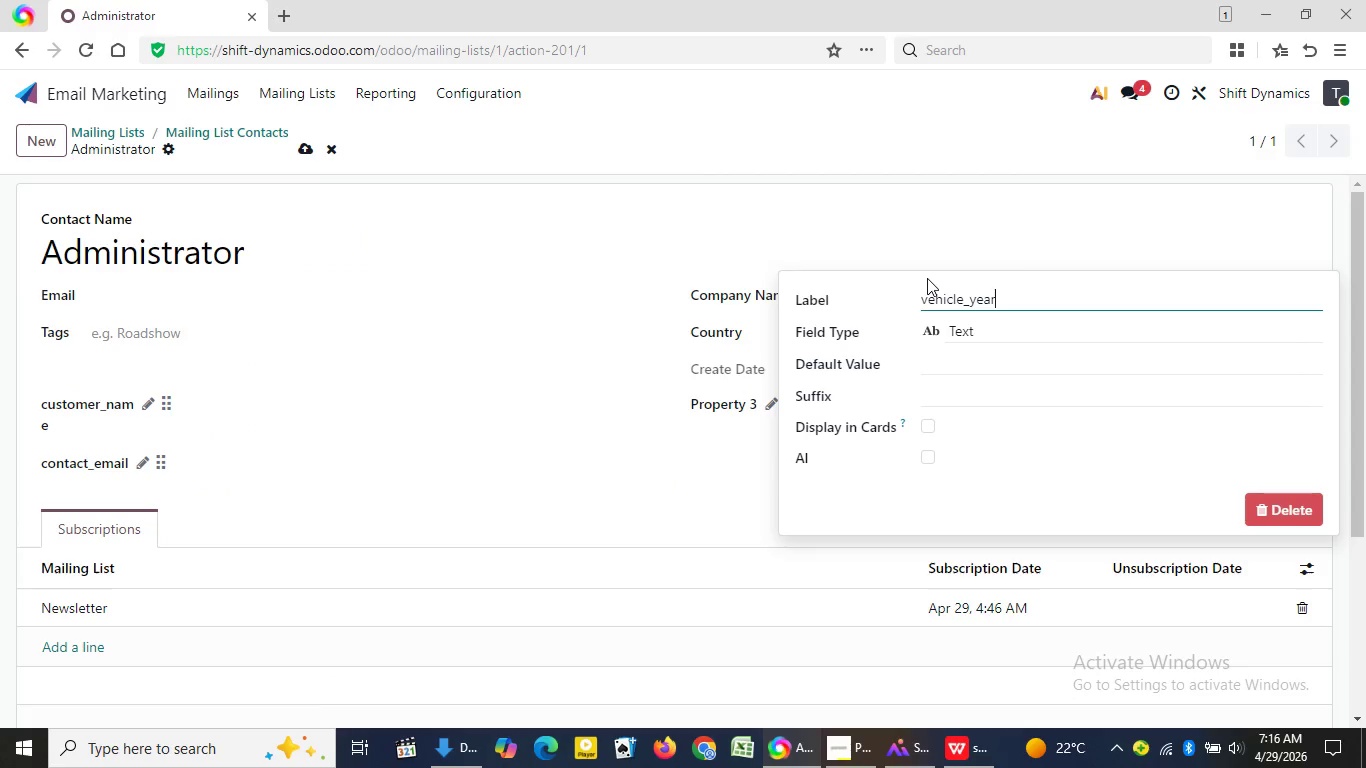 
key(Control+V)
 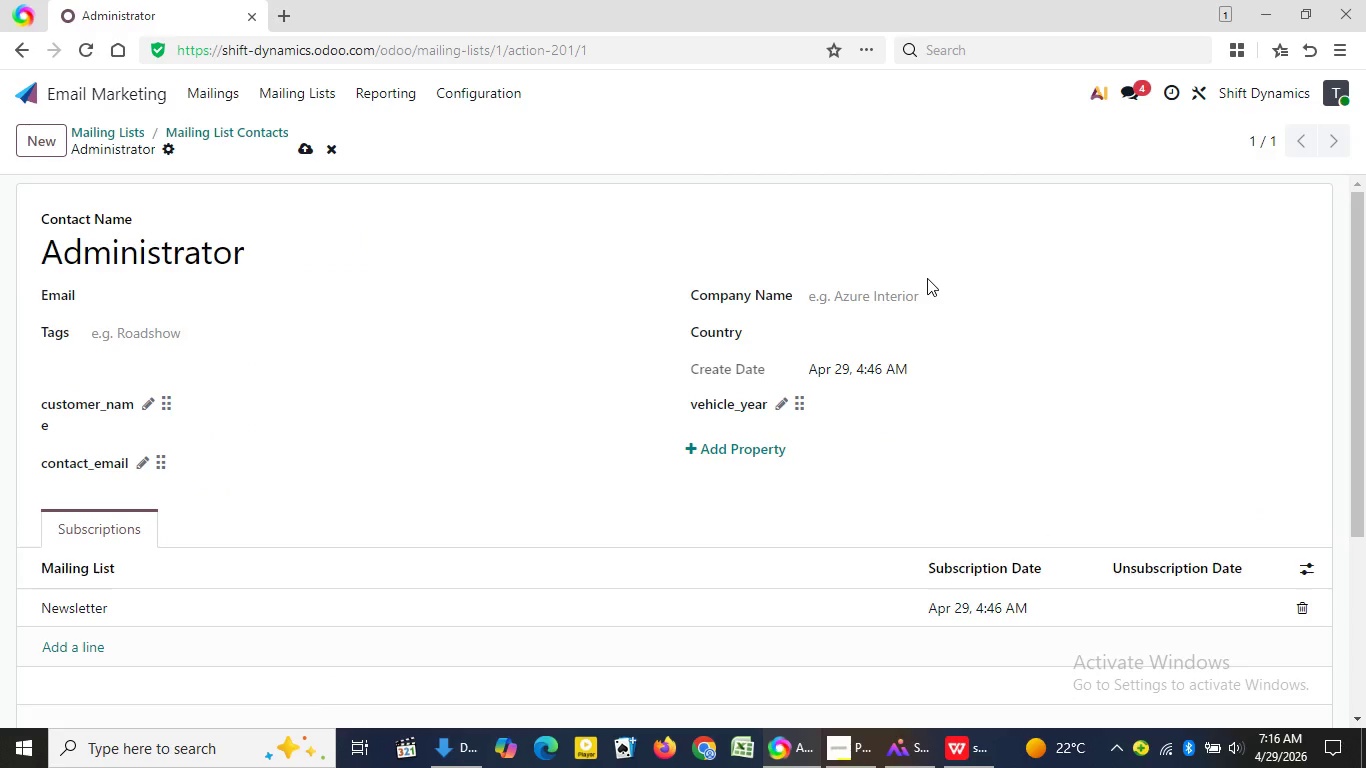 
key(Enter)
 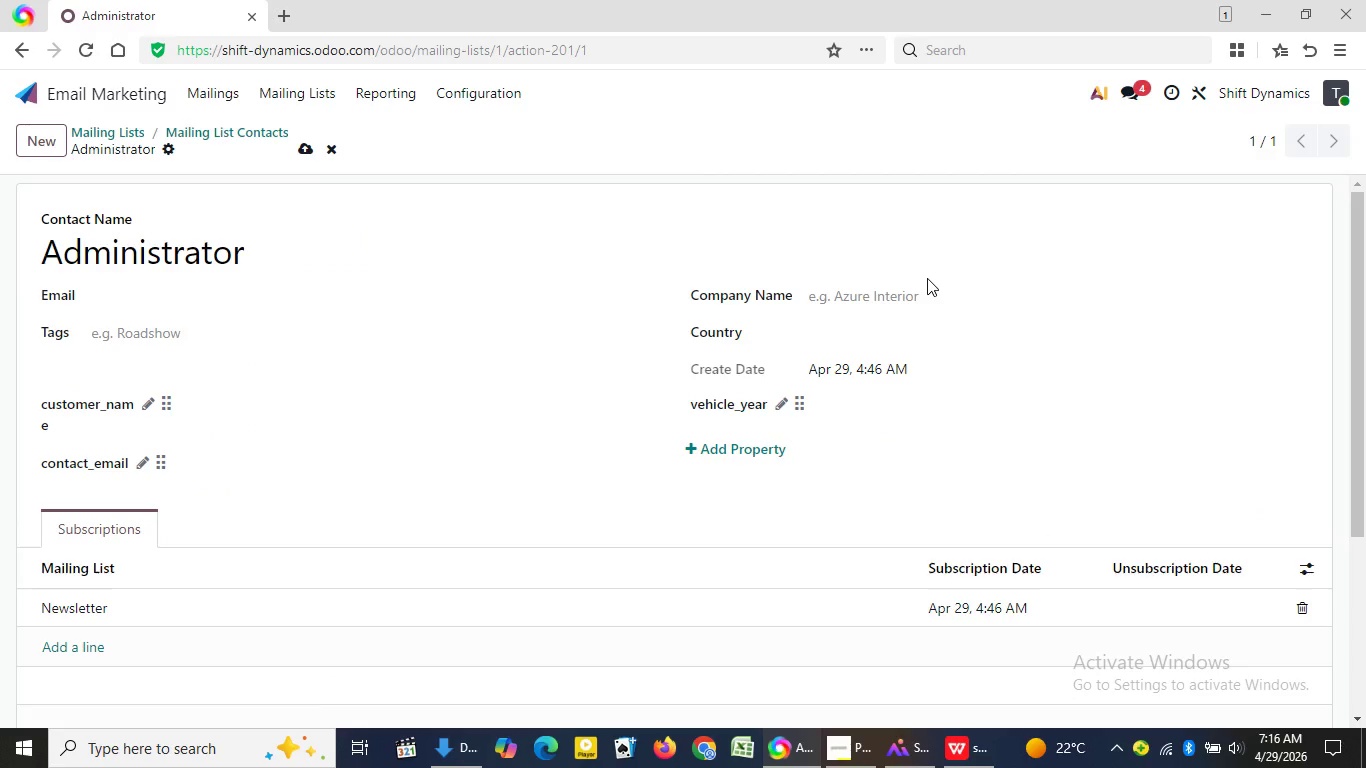 
left_click_drag(start_coordinate=[1364, 303], to_coordinate=[1365, 378])
 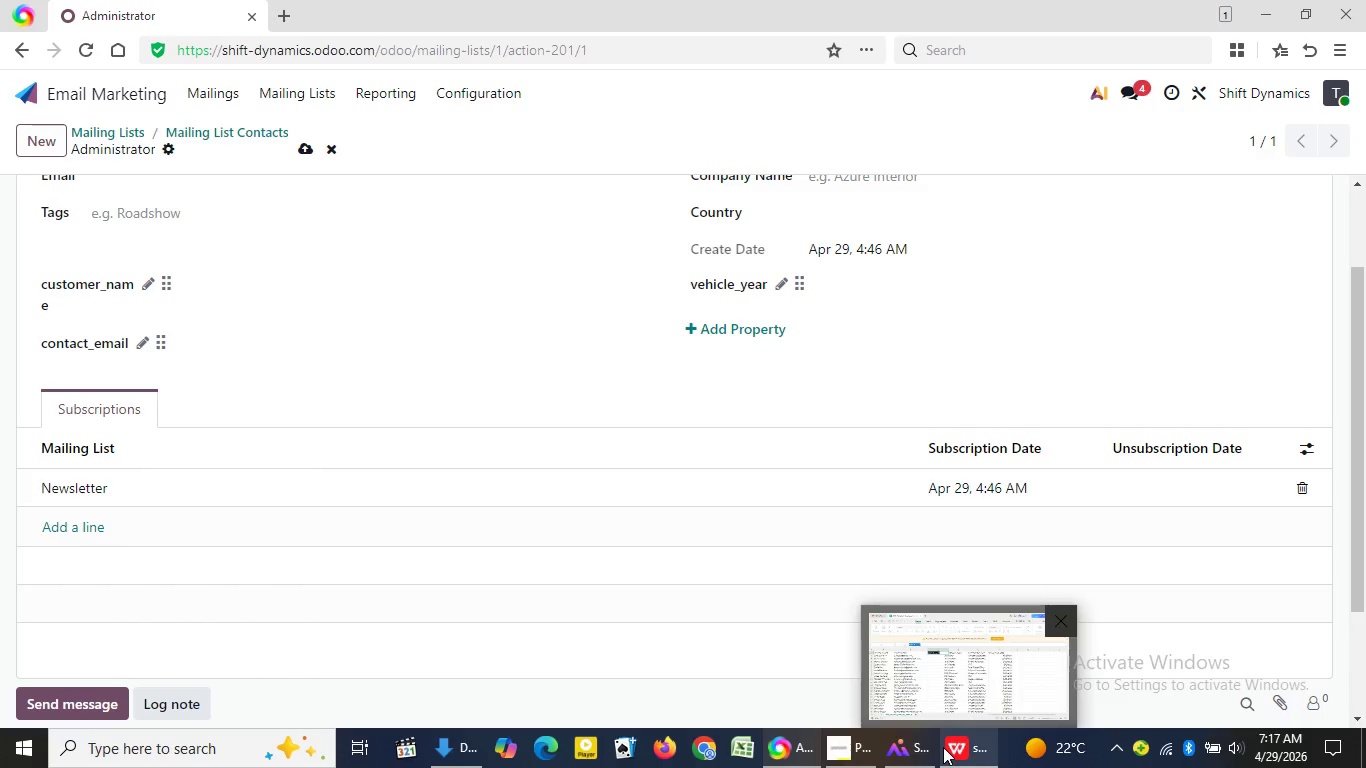 
left_click([943, 747])
 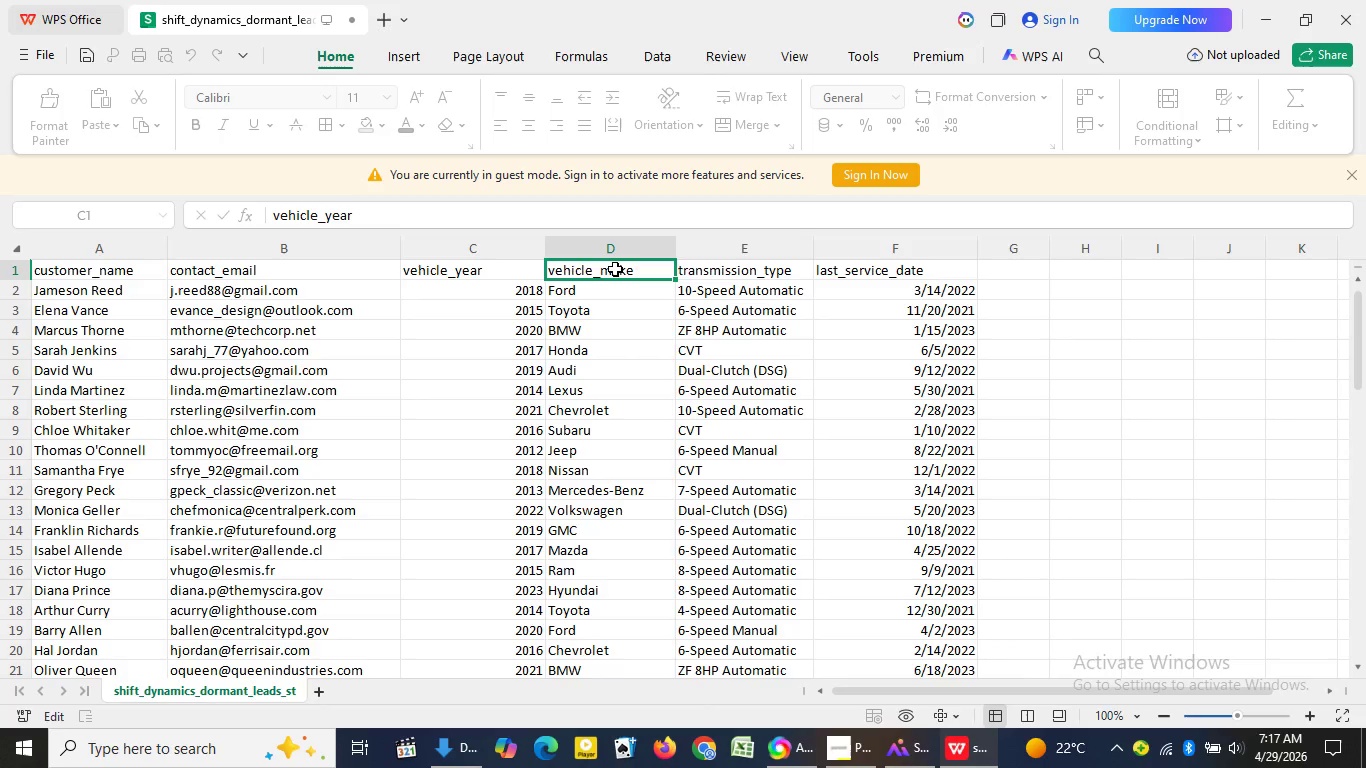 
left_click([615, 268])
 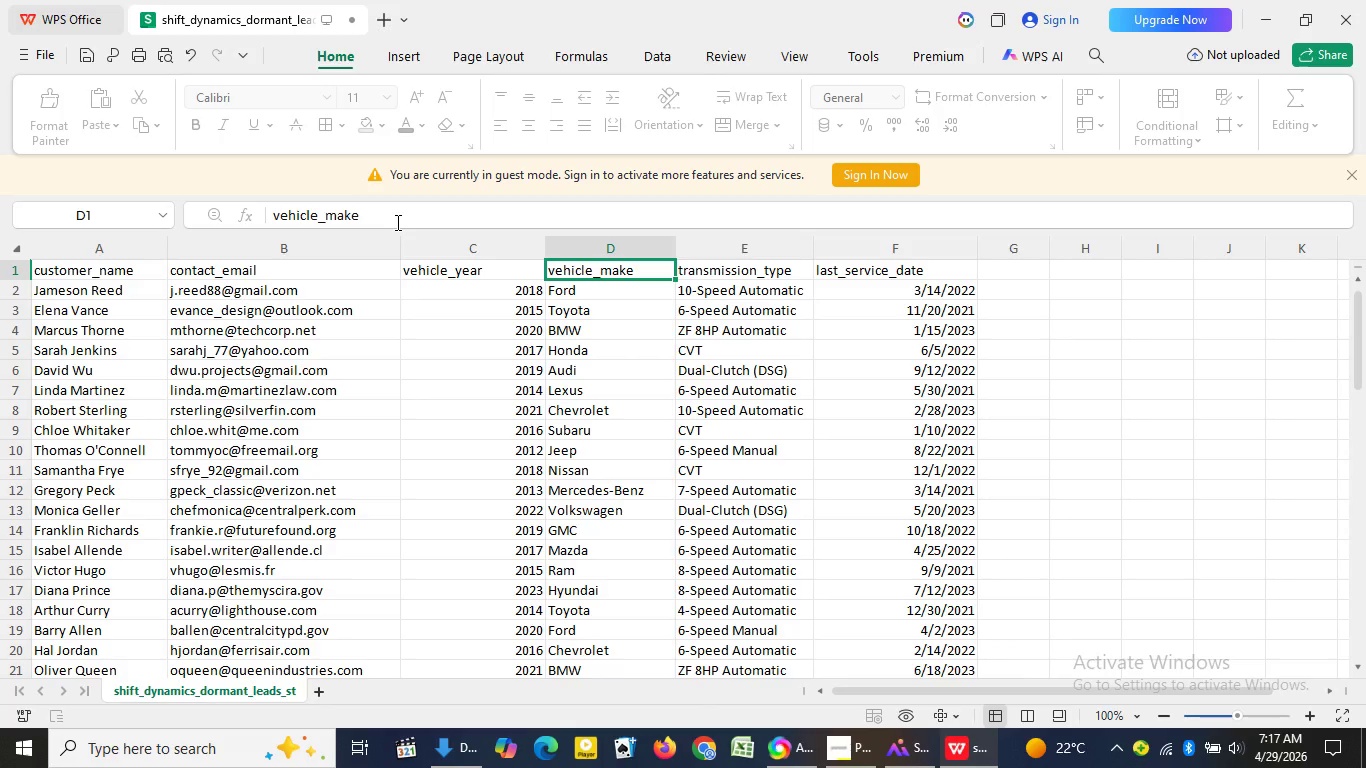 
left_click_drag(start_coordinate=[396, 221], to_coordinate=[268, 213])
 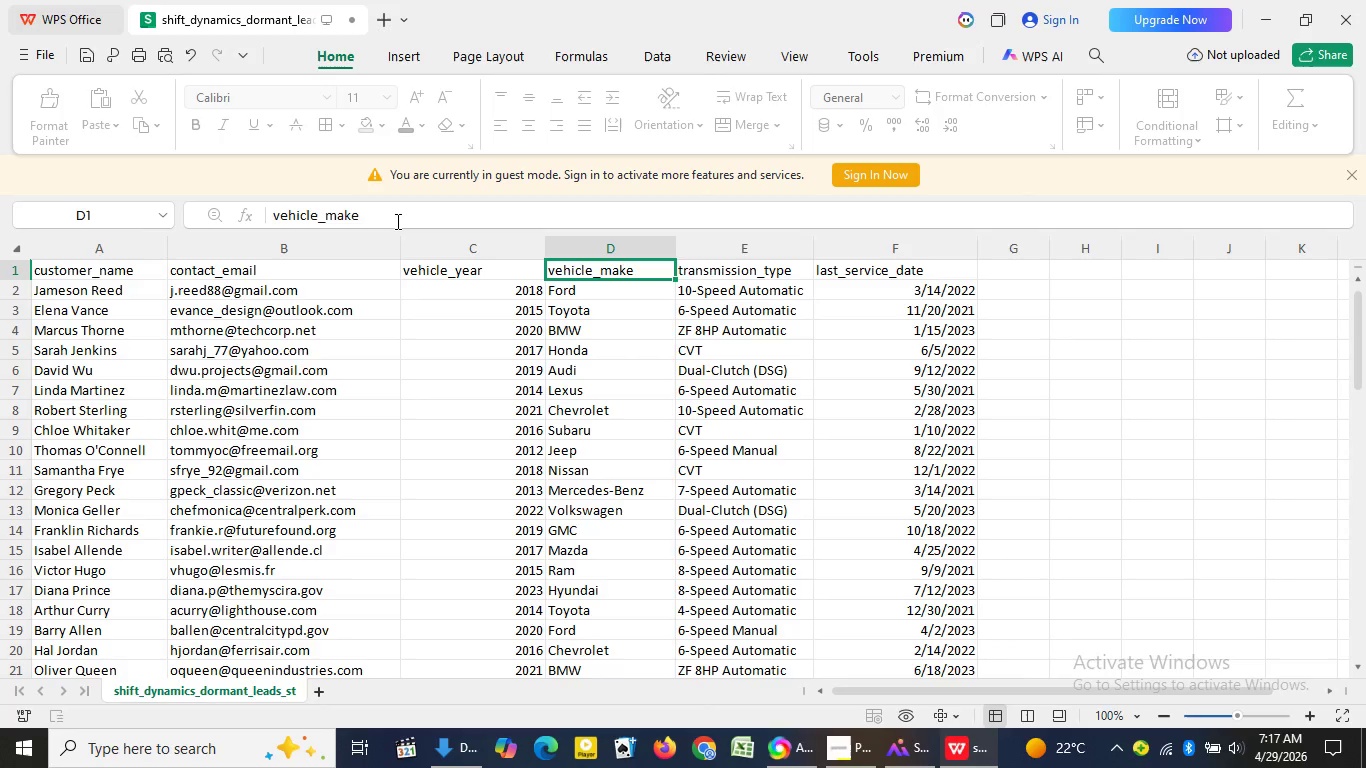 
hold_key(key=ControlLeft, duration=0.69)
 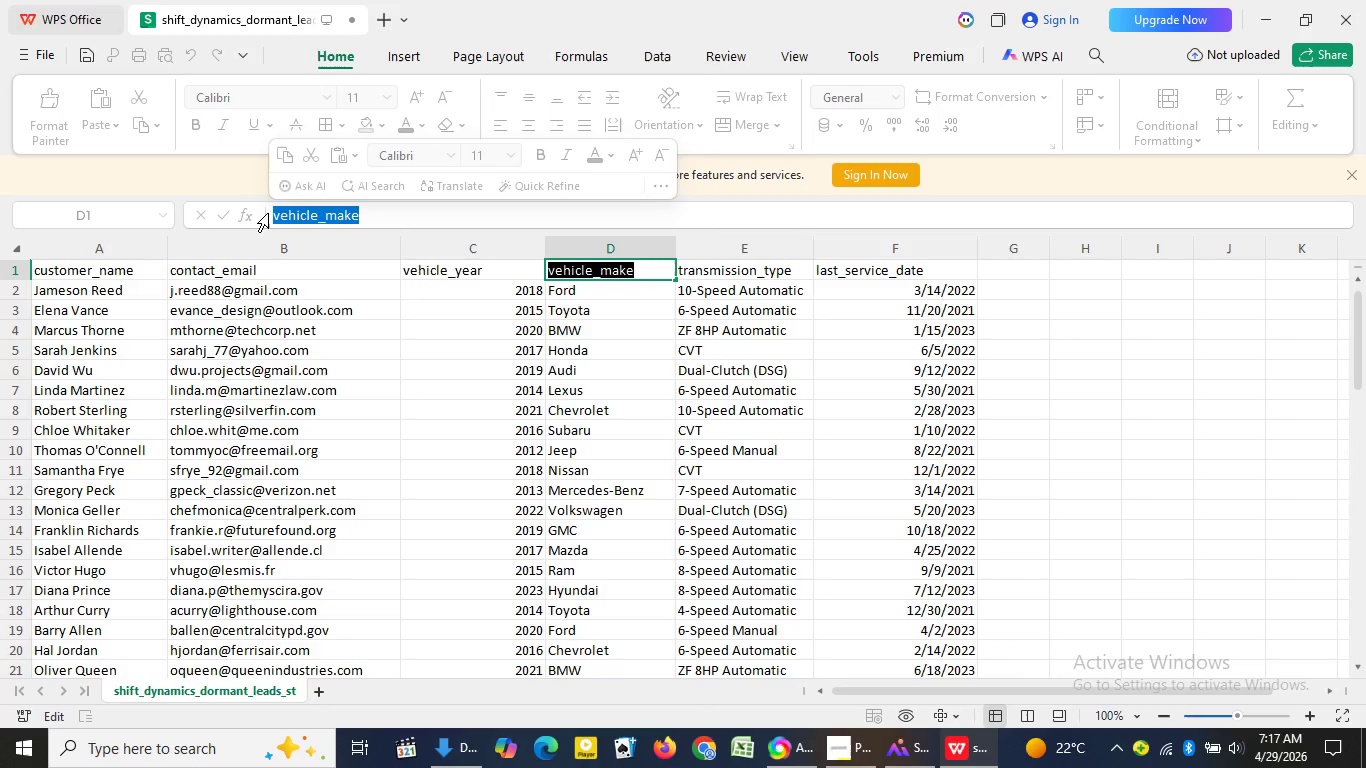 
hold_key(key=C, duration=0.31)
 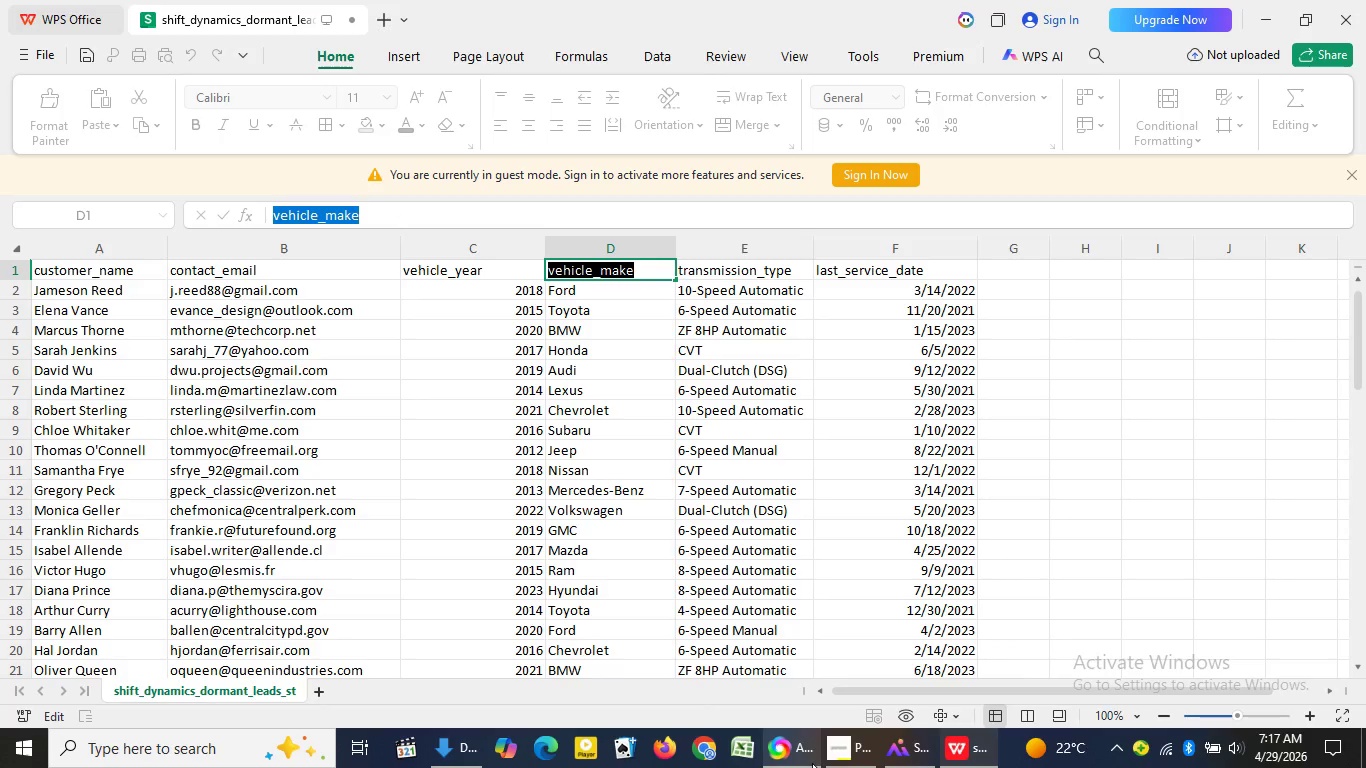 
left_click([812, 763])
 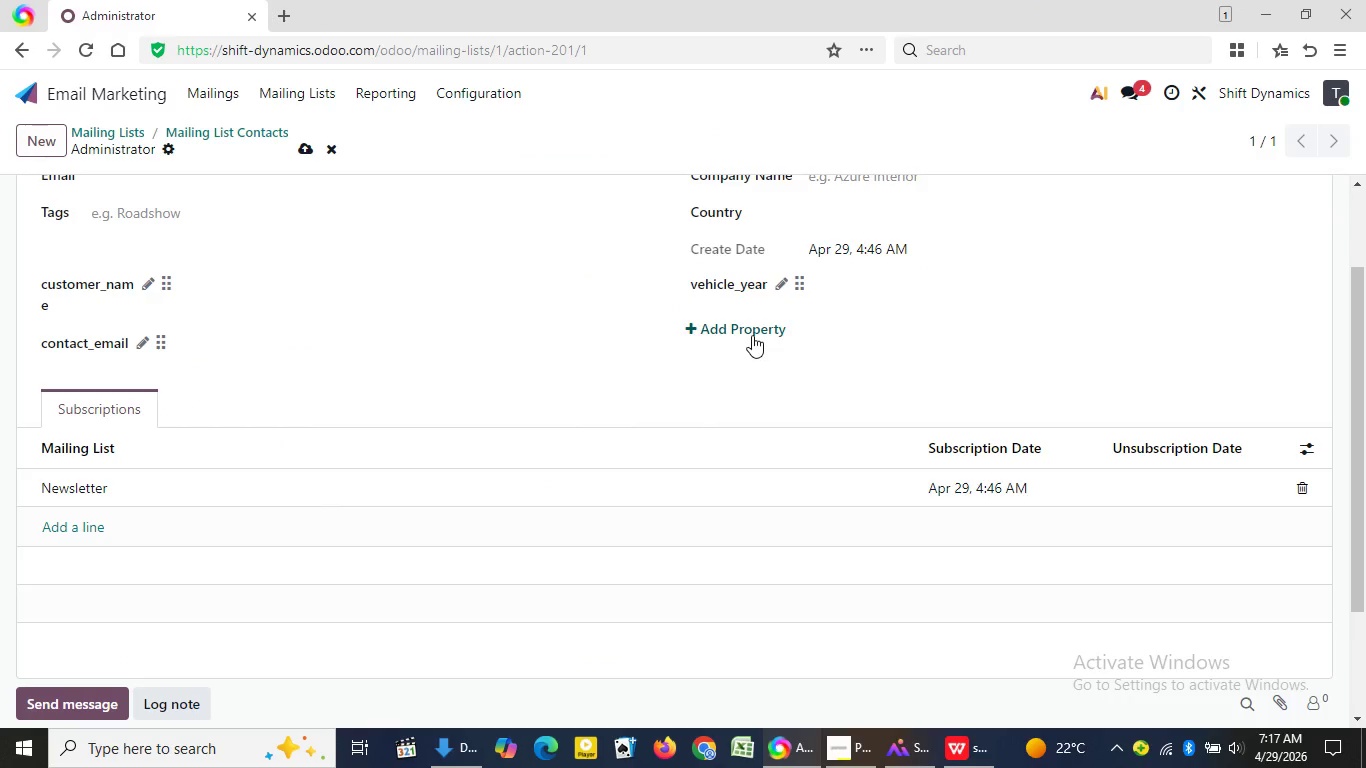 
left_click([757, 328])
 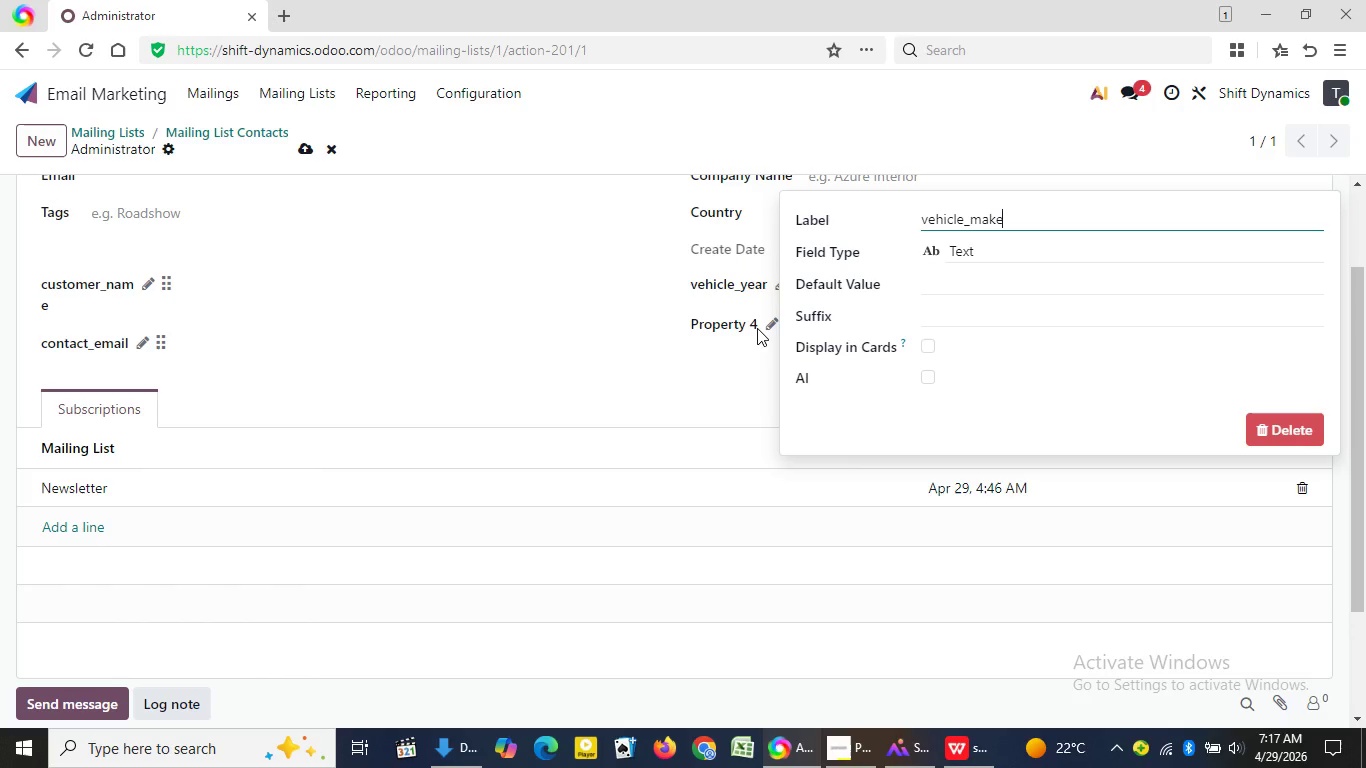 
key(Control+V)
 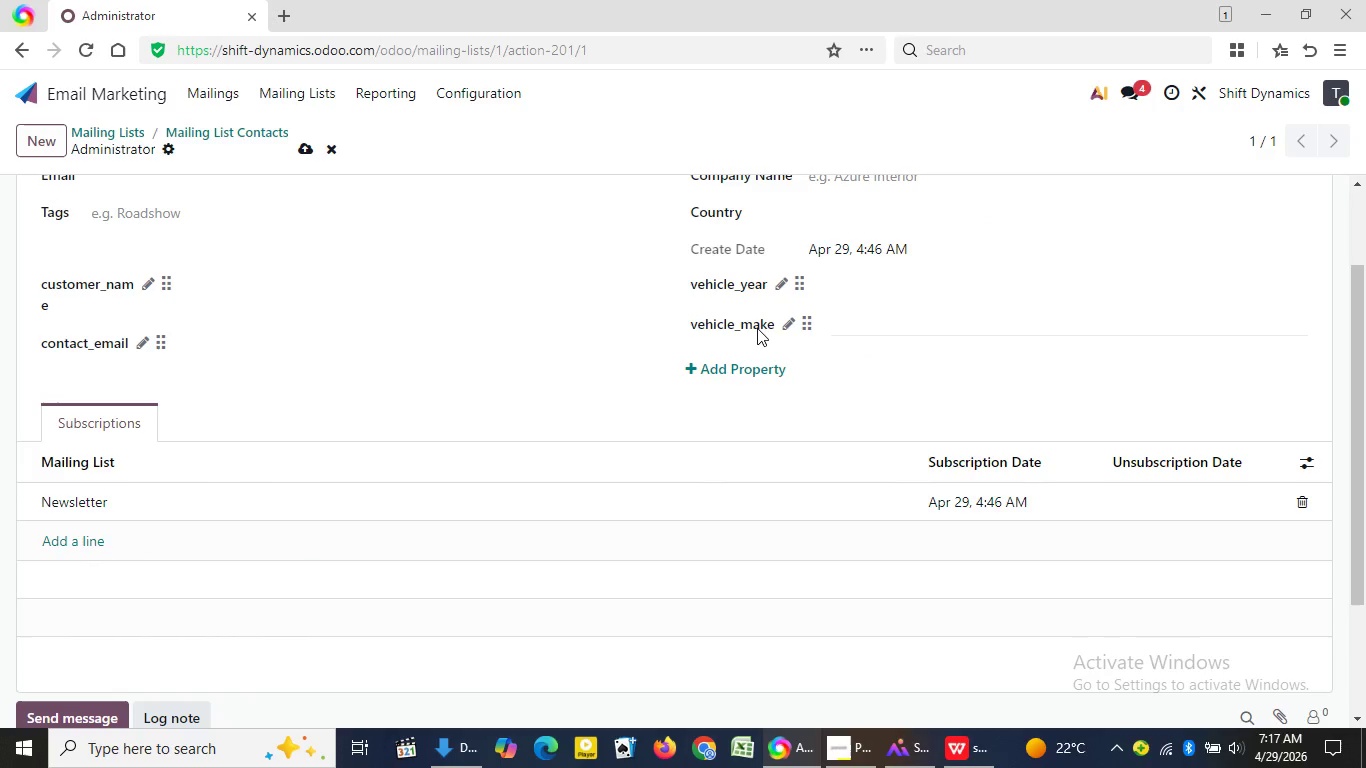 
key(Enter)
 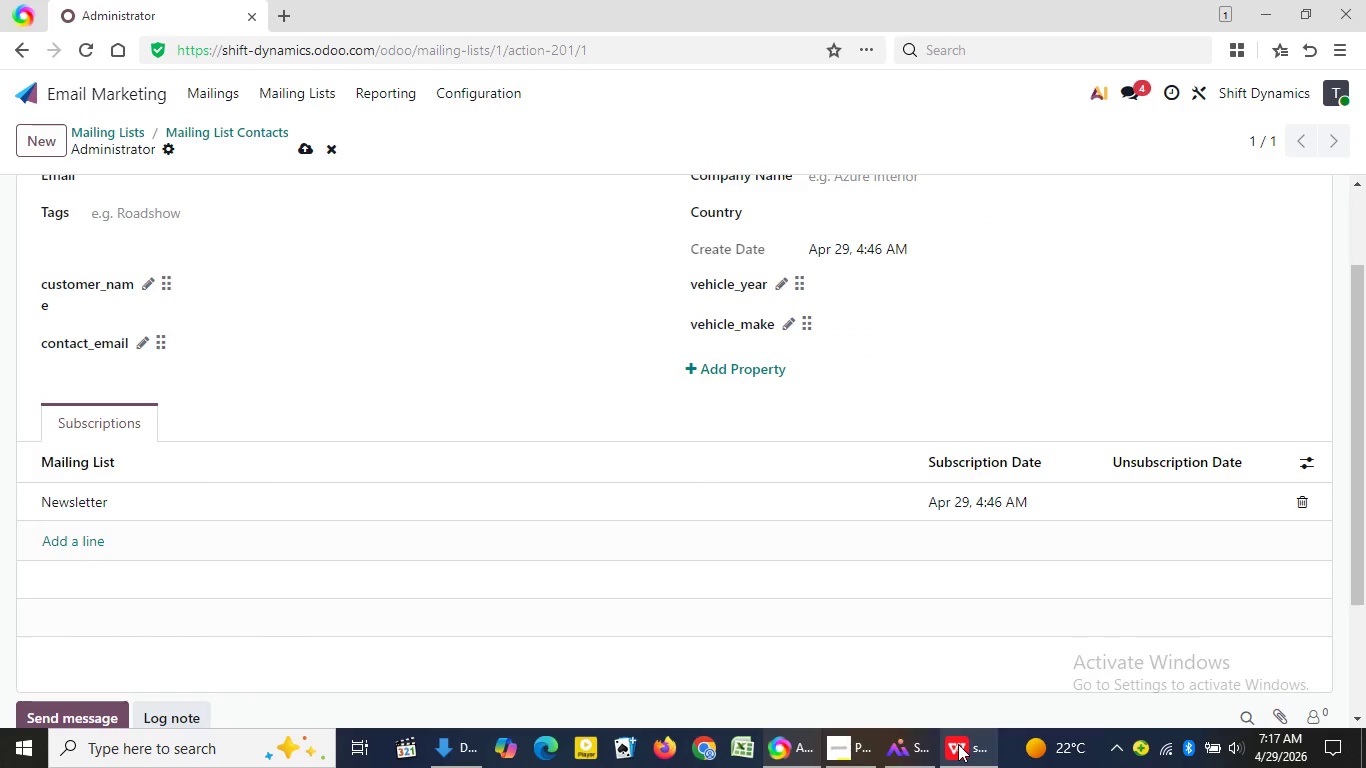 
left_click([958, 744])
 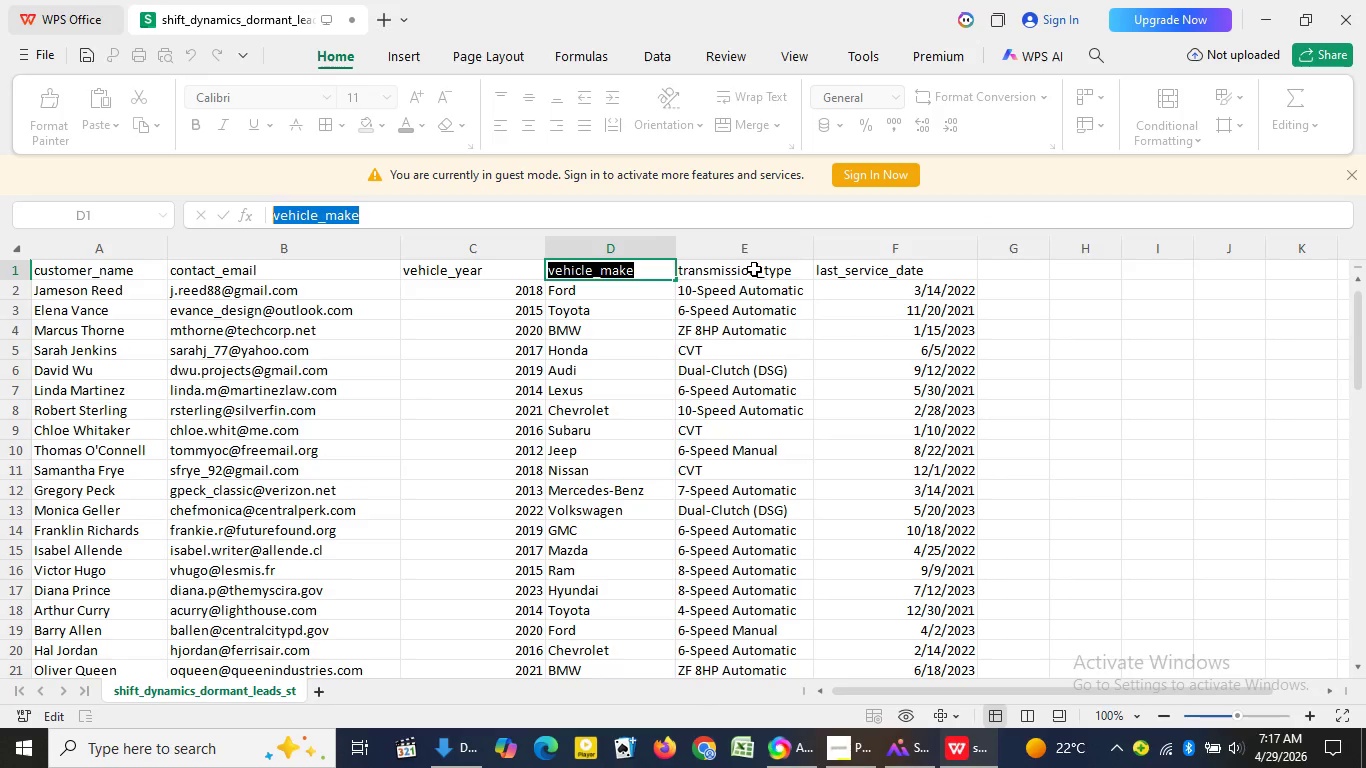 
left_click([754, 268])
 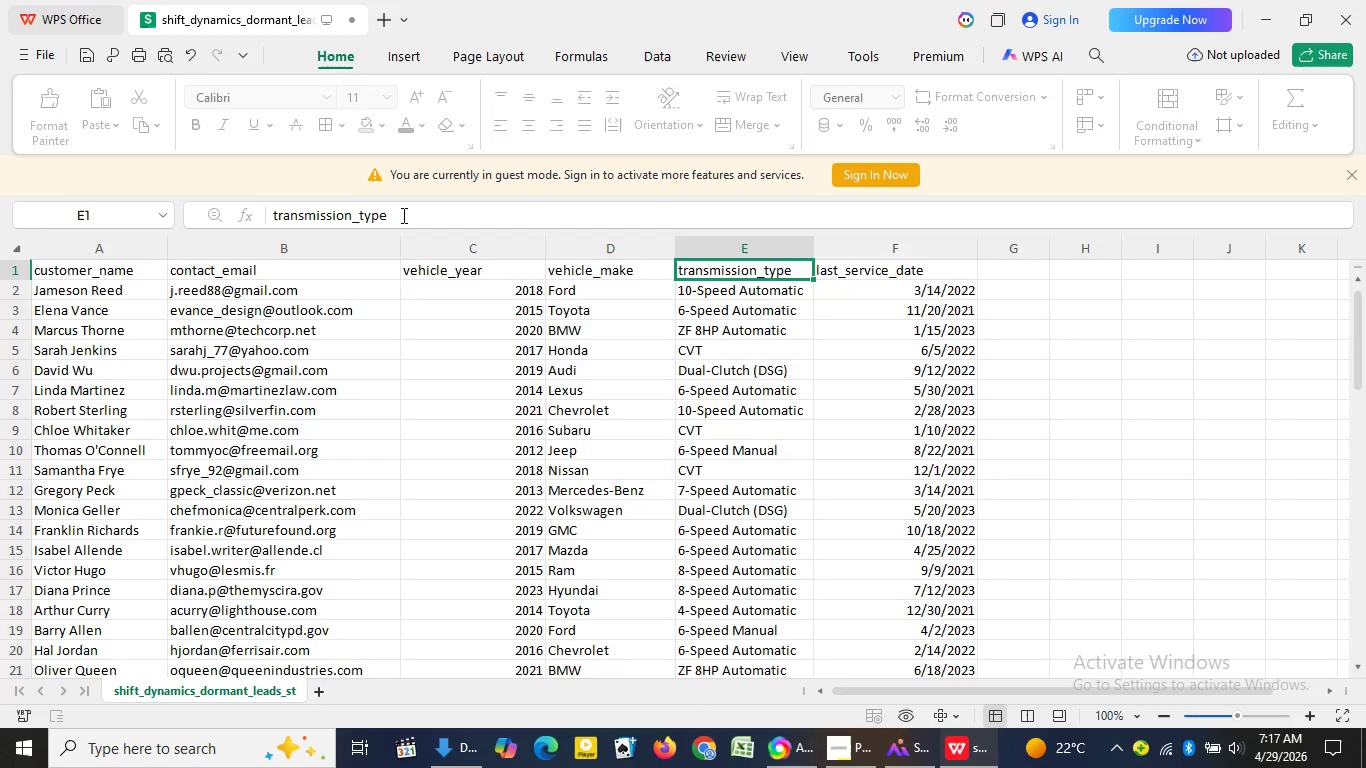 
left_click_drag(start_coordinate=[402, 215], to_coordinate=[267, 213])
 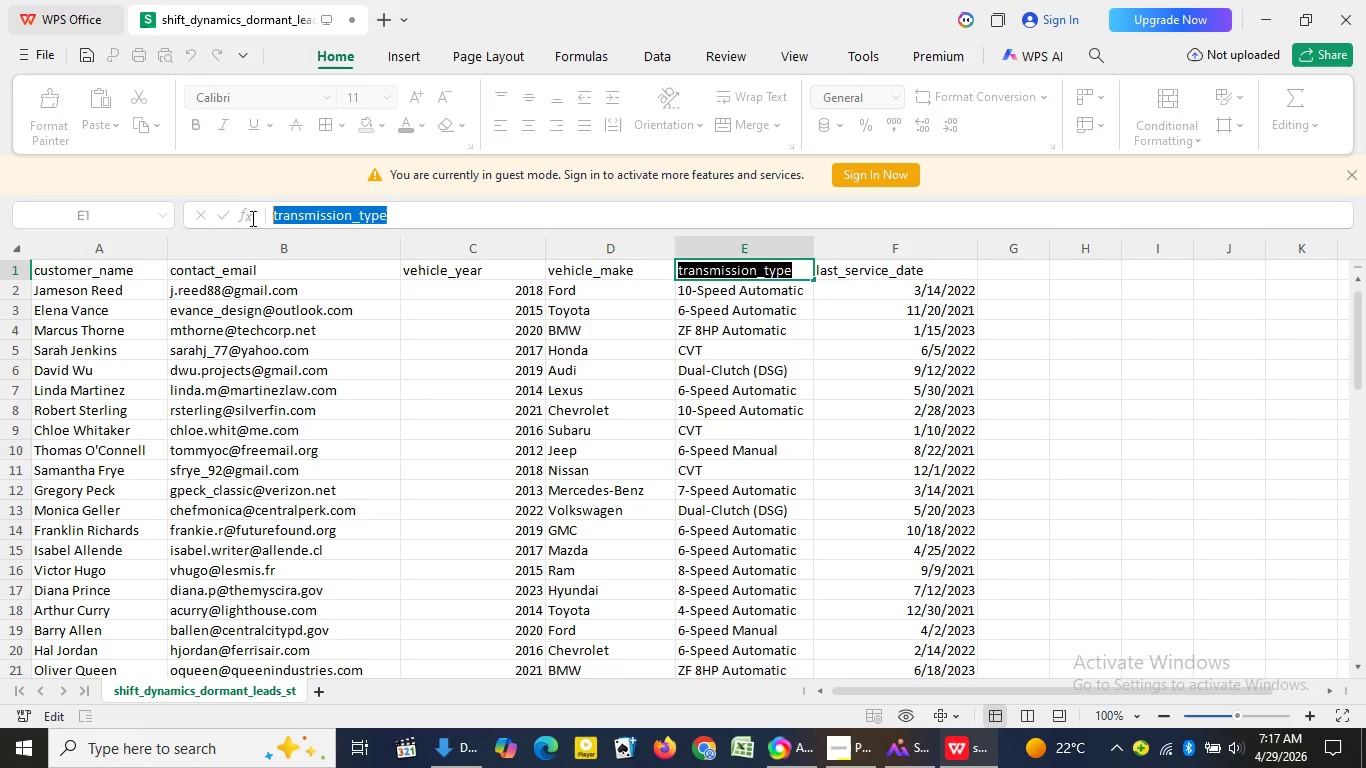 
hold_key(key=ControlLeft, duration=0.81)
 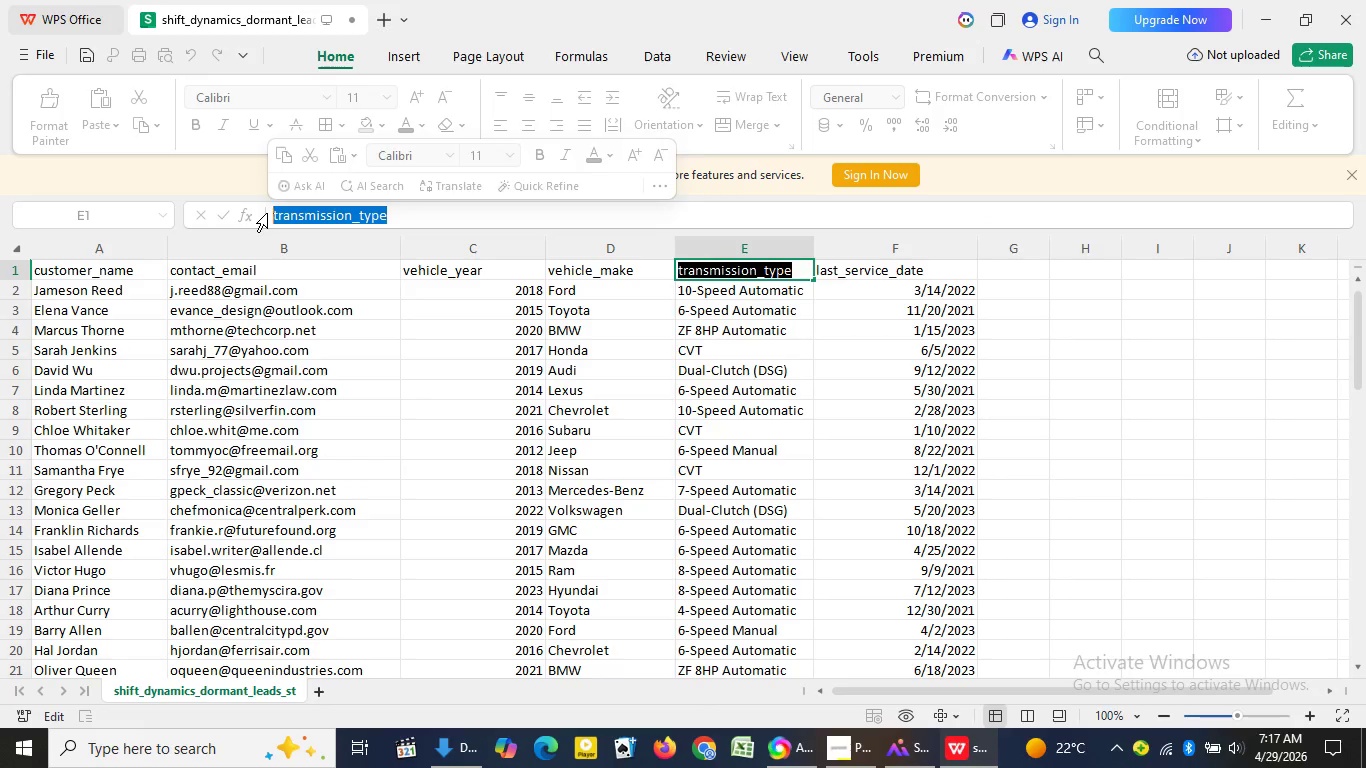 
hold_key(key=C, duration=0.34)
 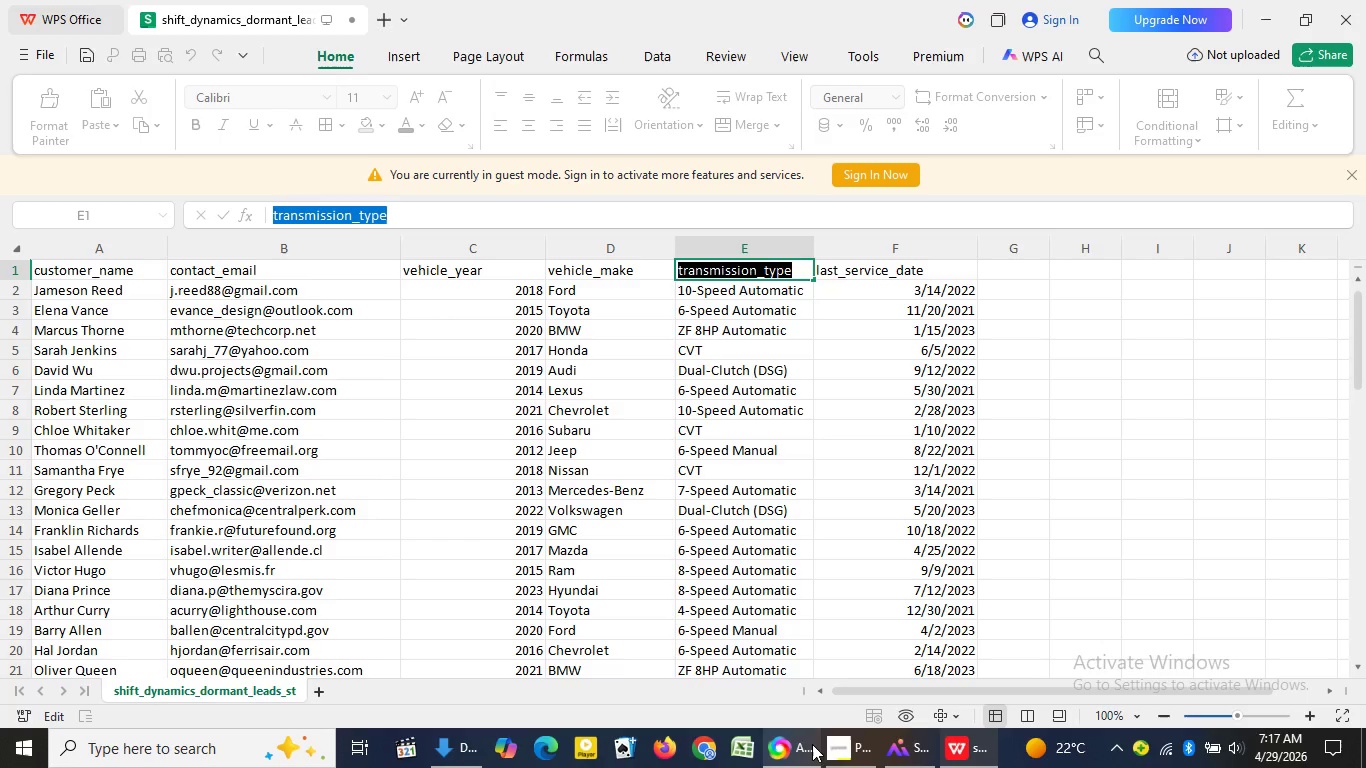 
left_click([810, 744])
 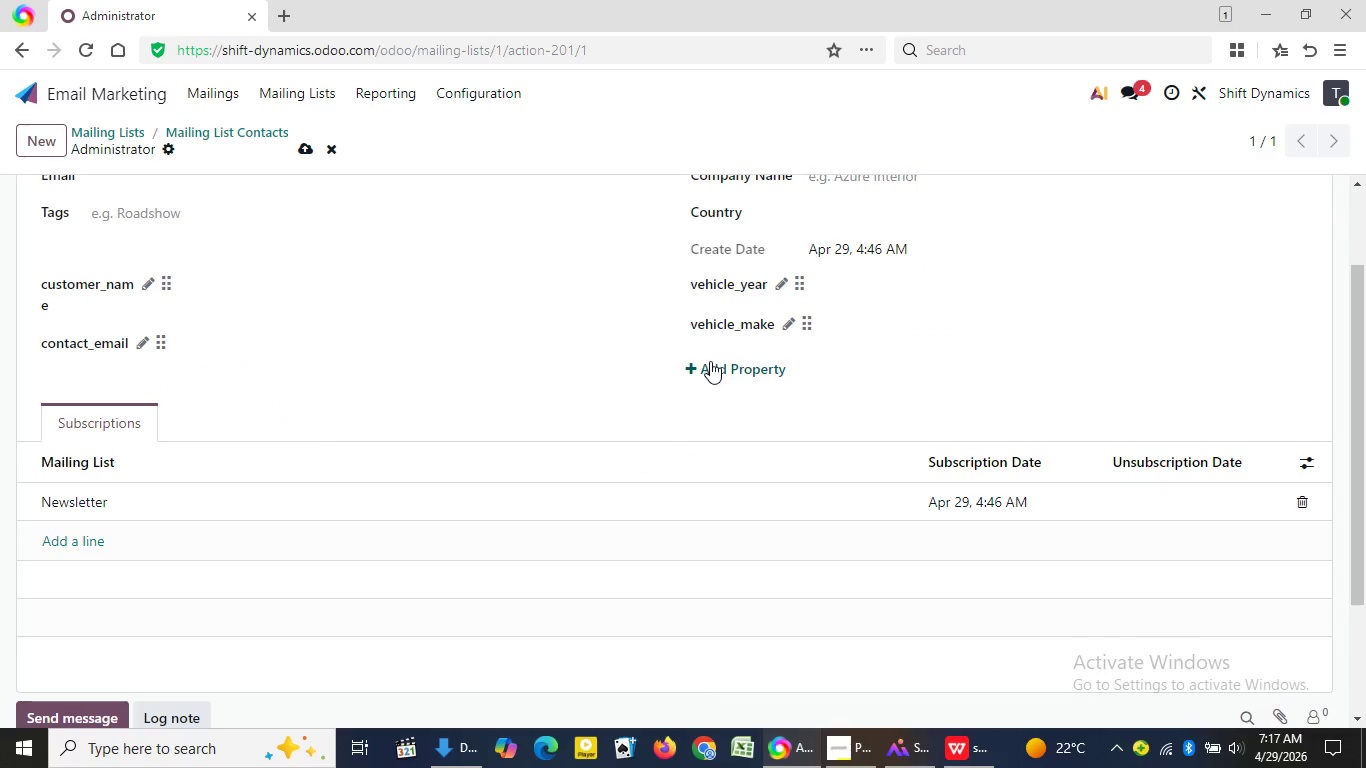 
left_click([712, 370])
 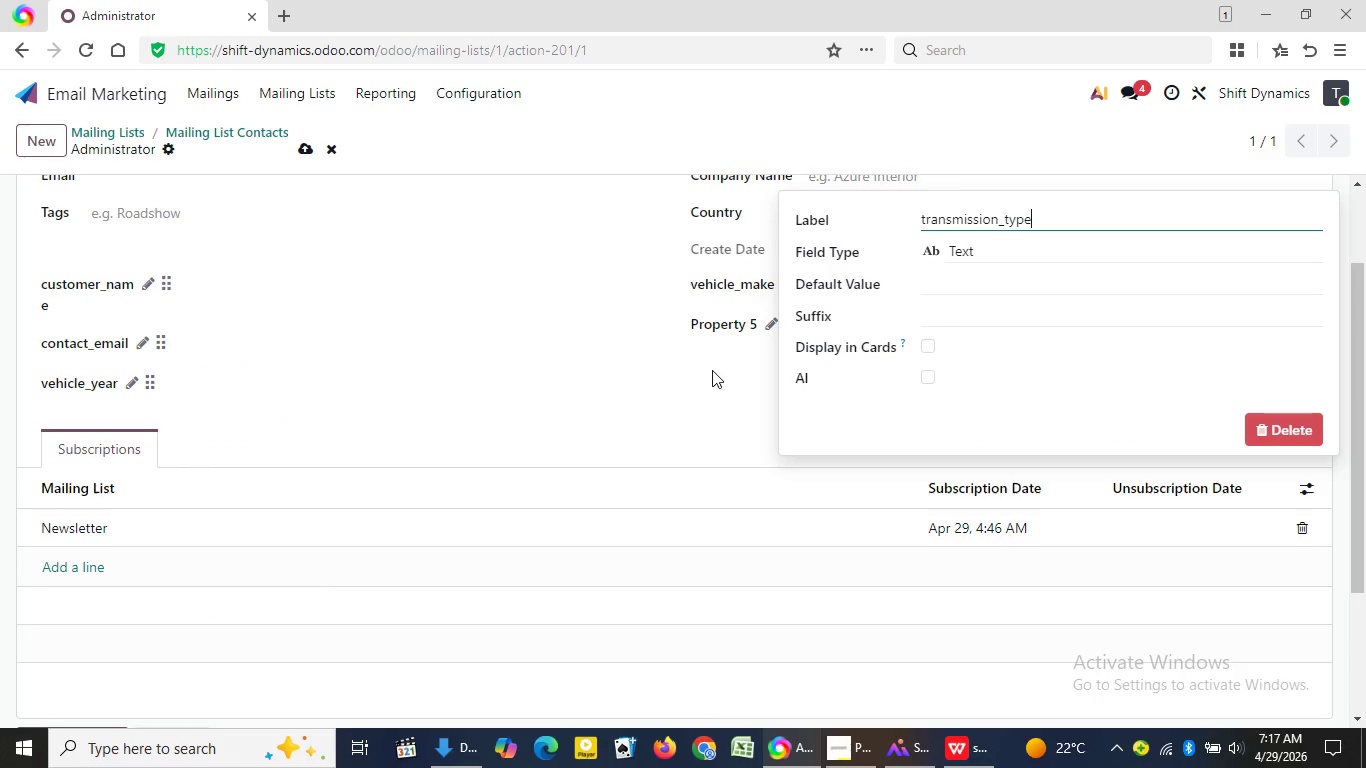 
key(Control+V)
 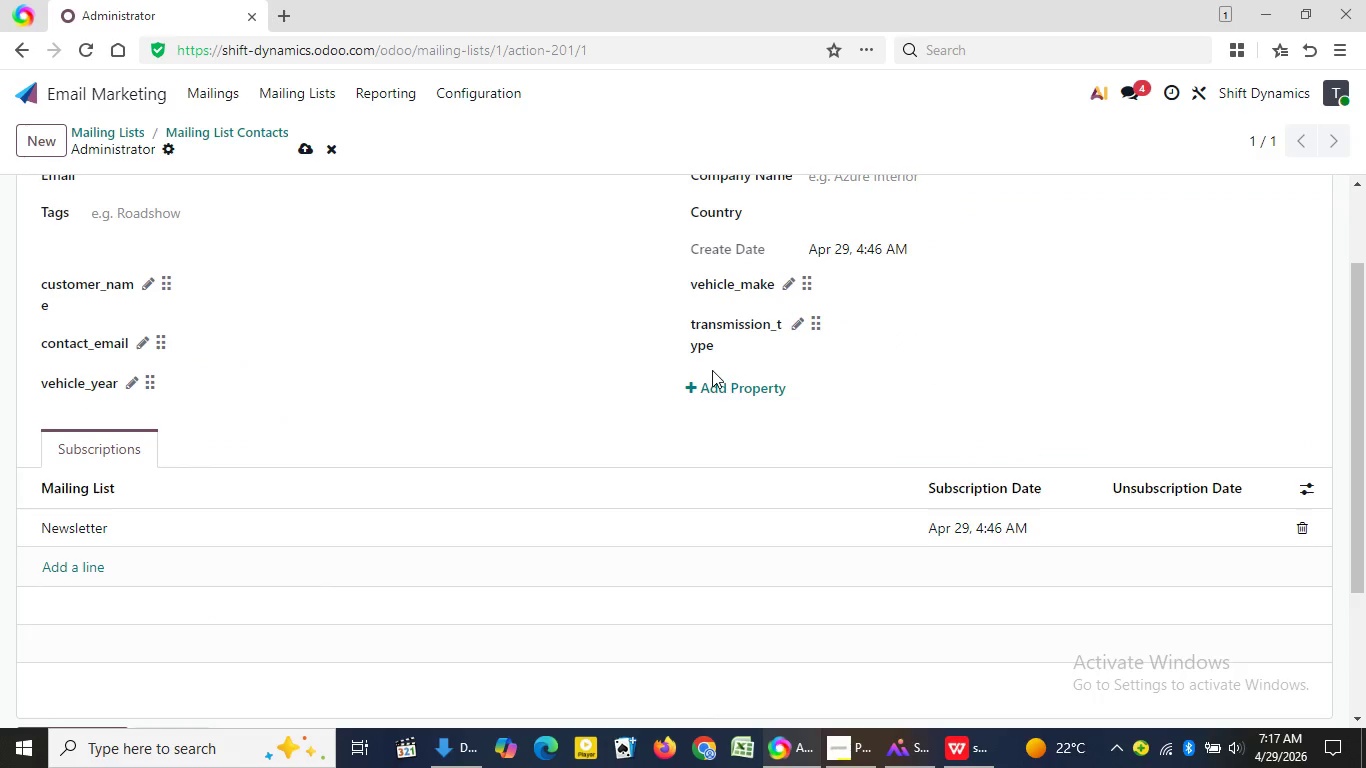 
key(Enter)
 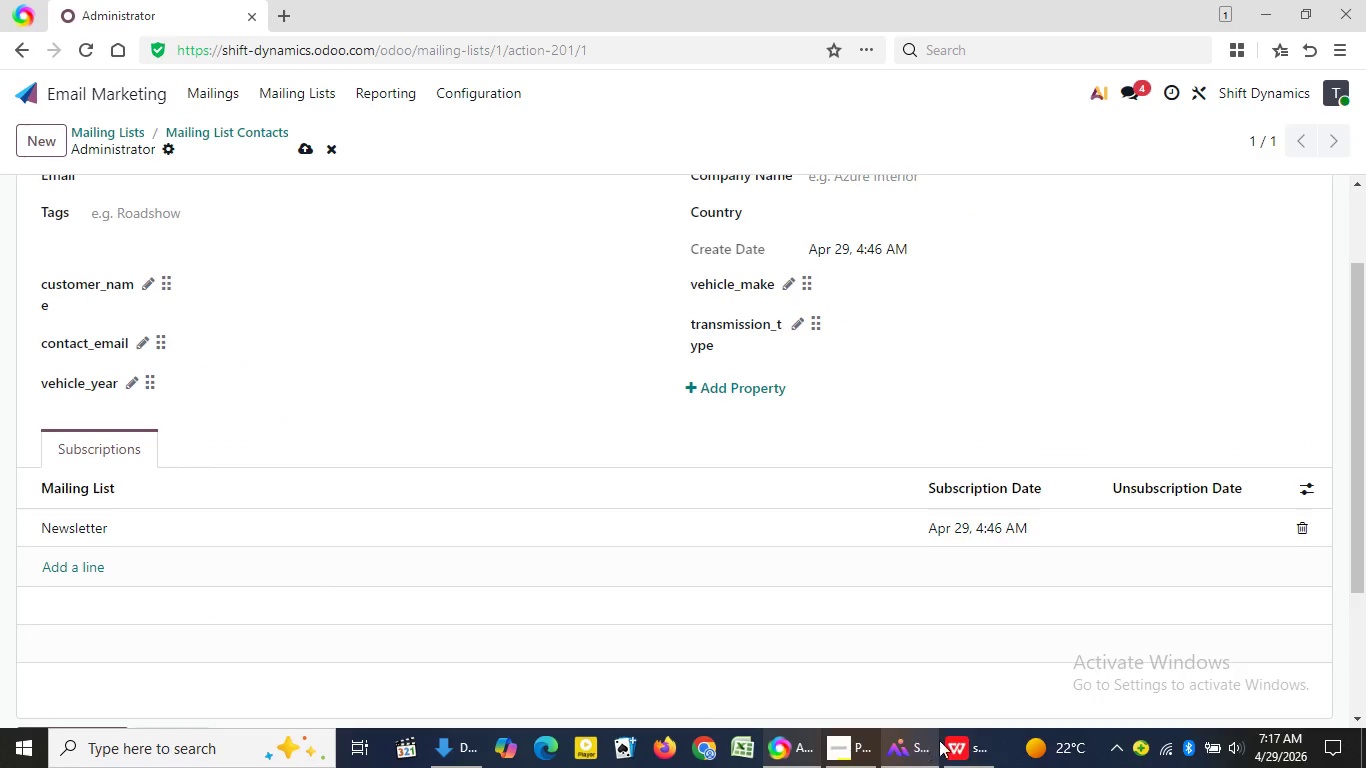 
left_click([945, 740])
 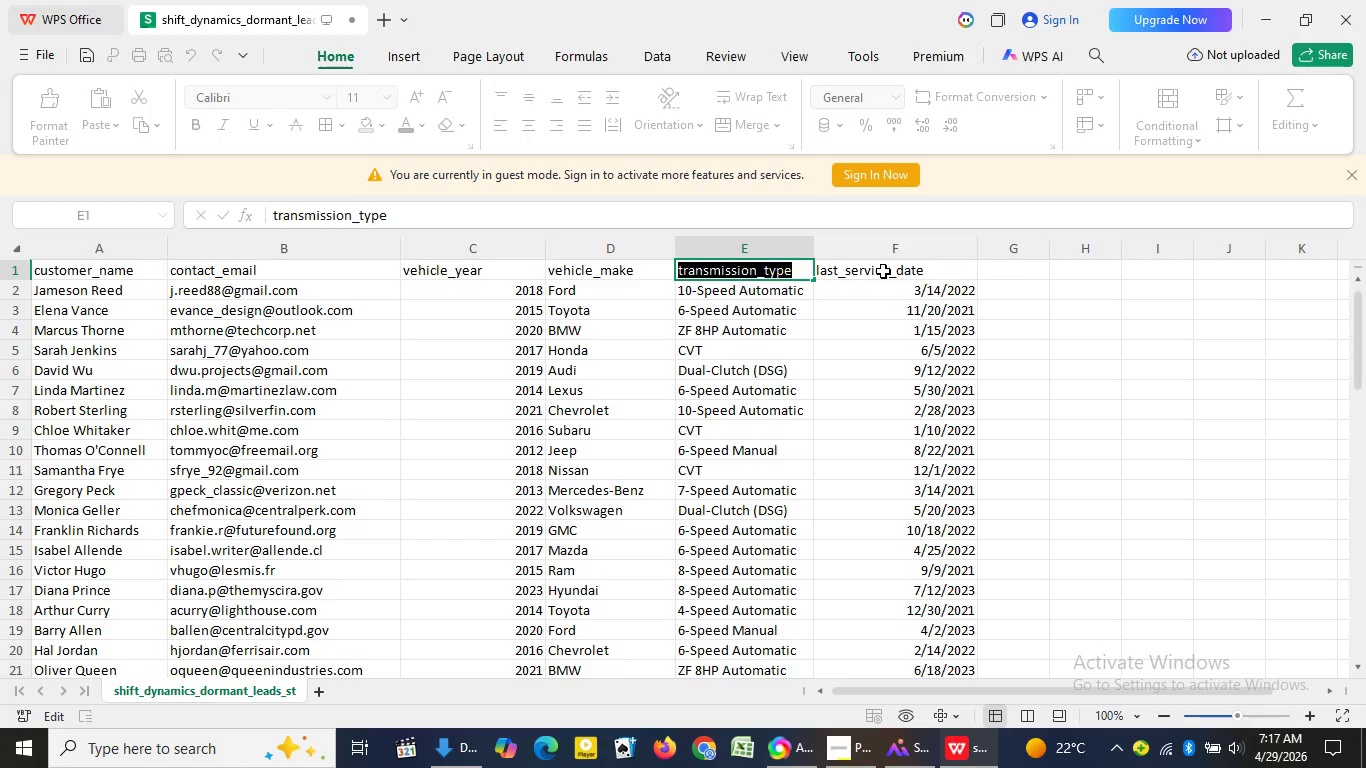 
left_click([883, 270])
 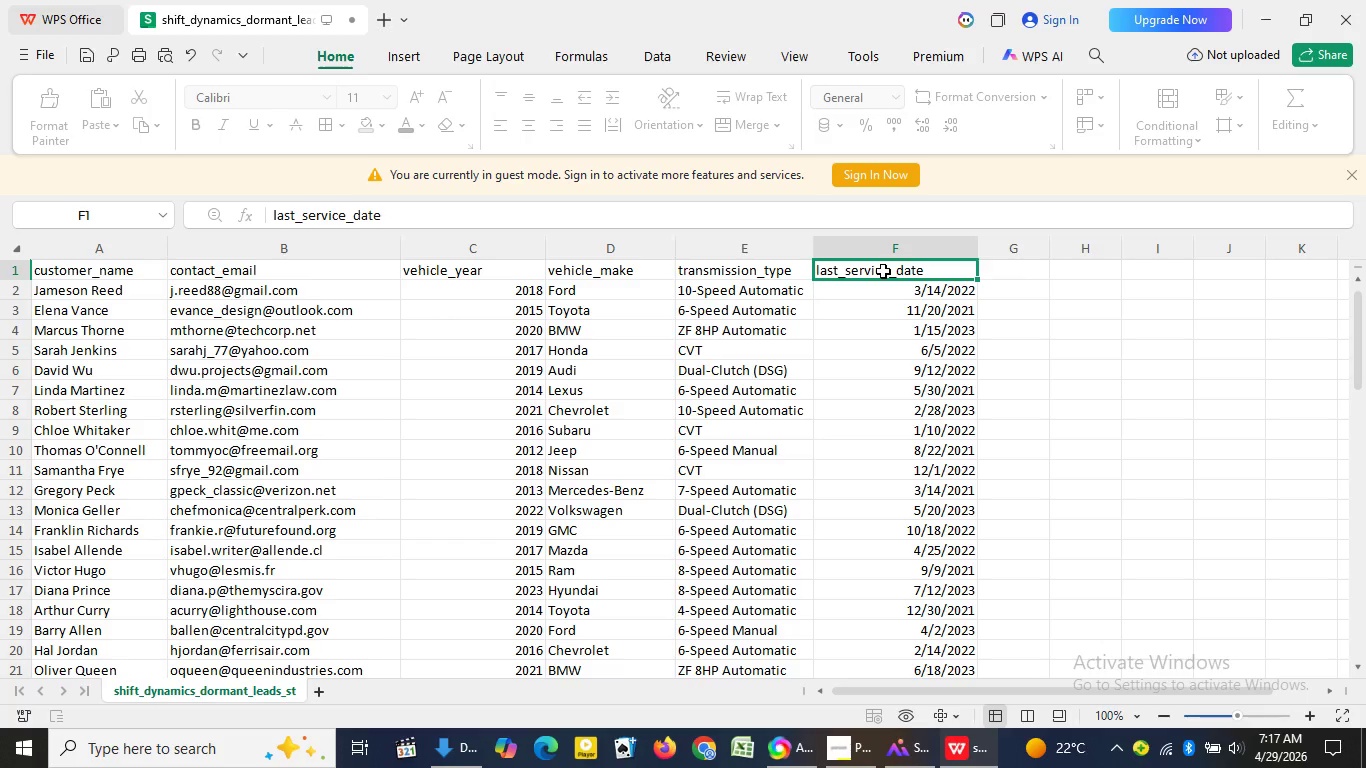 
left_click_drag(start_coordinate=[386, 208], to_coordinate=[267, 210])
 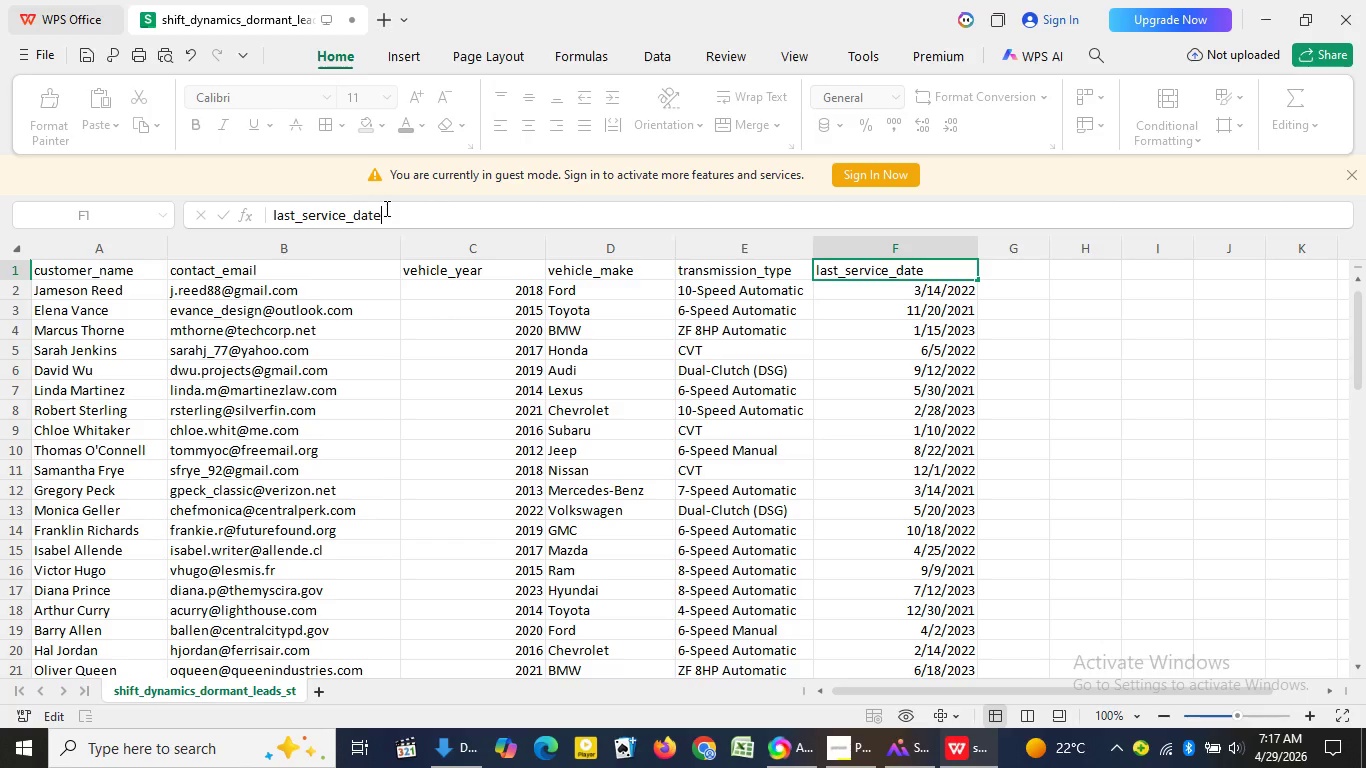 
hold_key(key=ControlLeft, duration=0.67)
 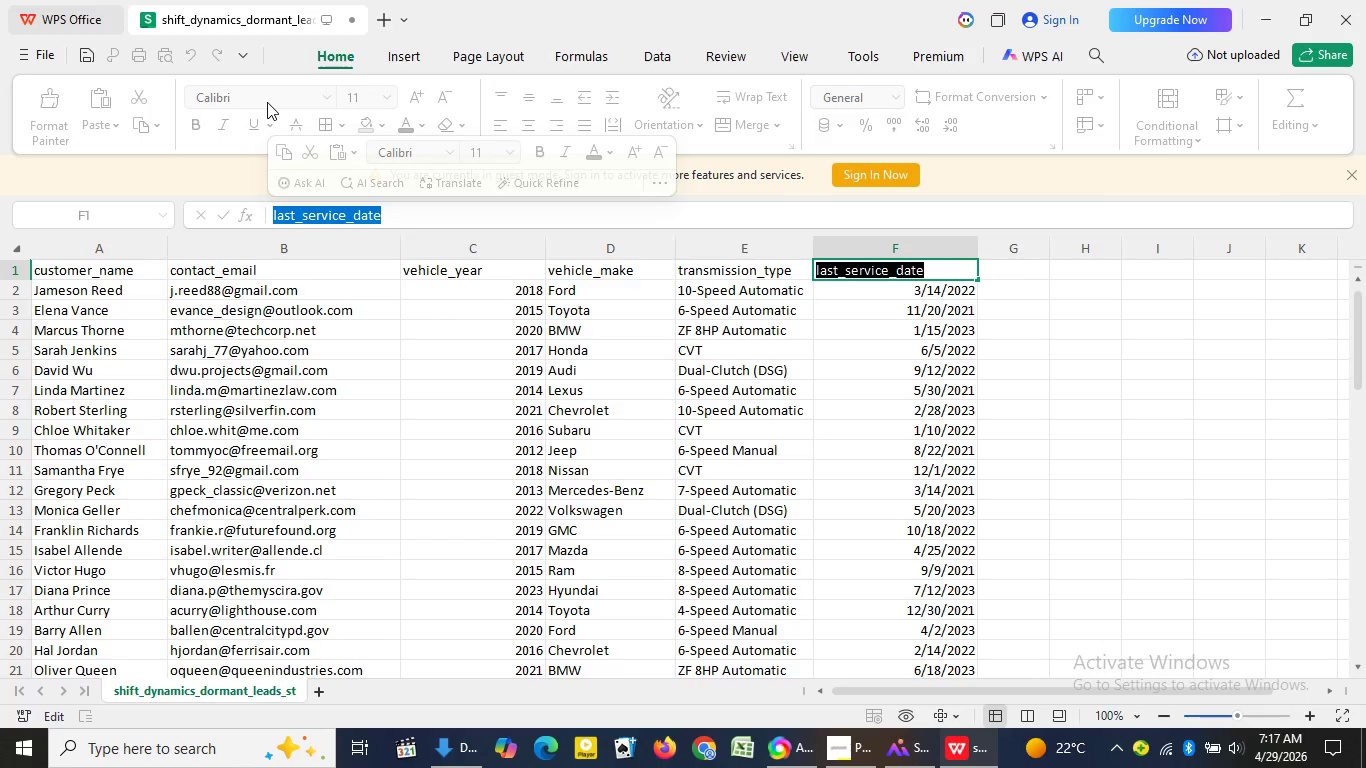 
hold_key(key=C, duration=0.34)
 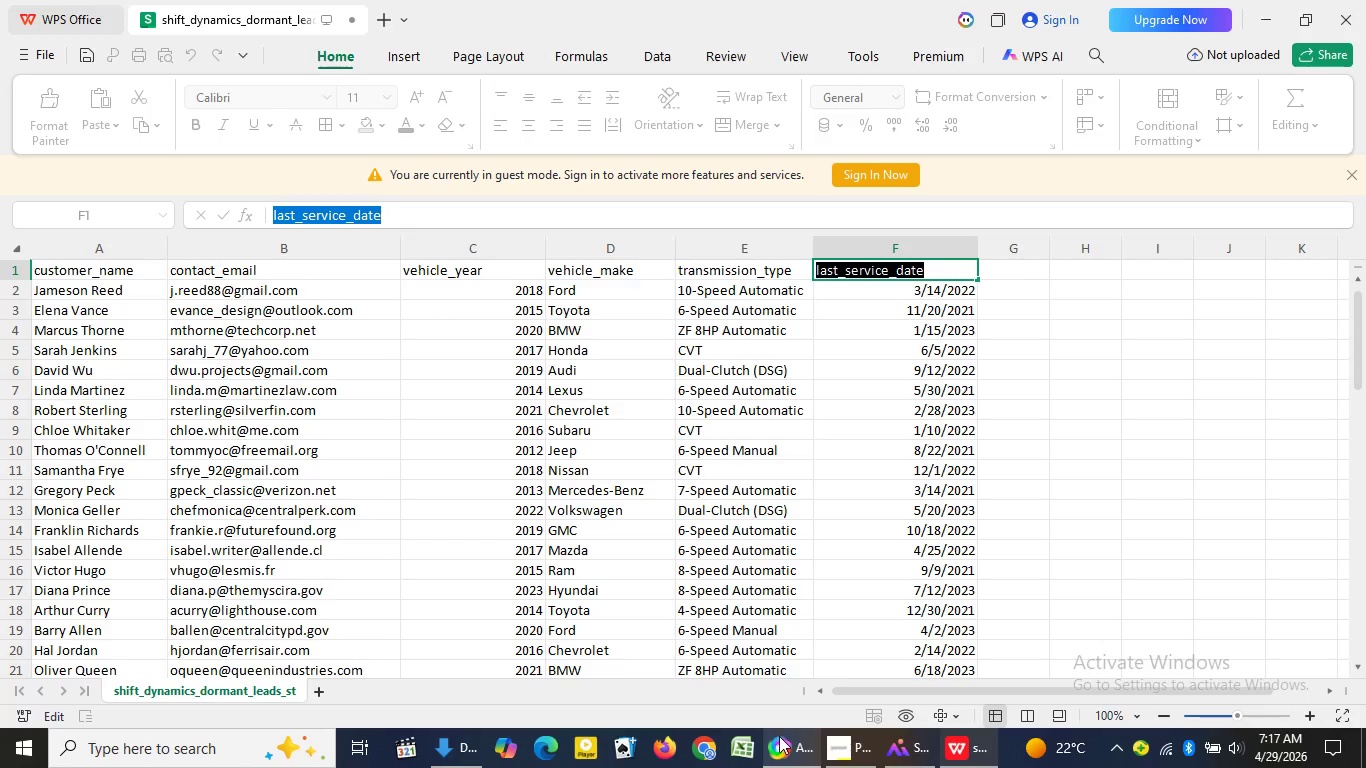 
left_click([780, 736])
 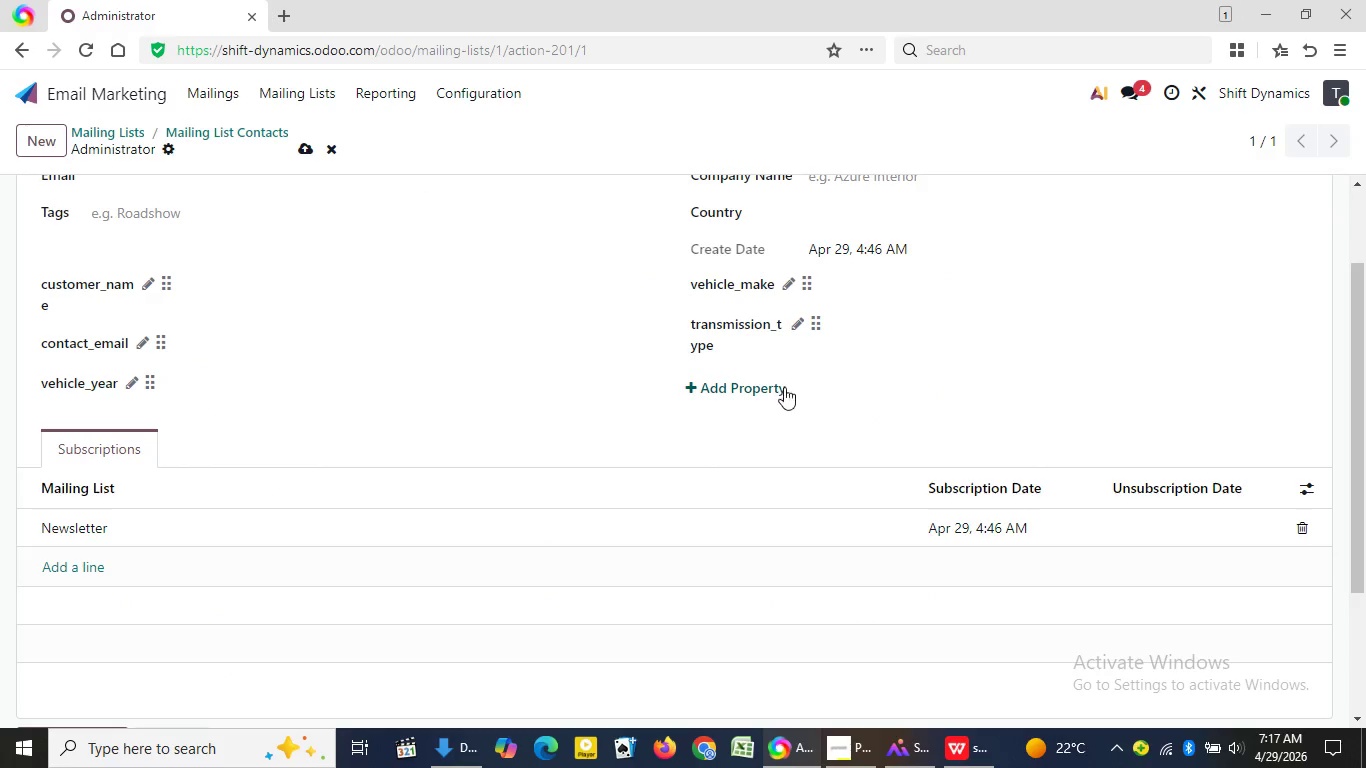 
left_click([771, 392])
 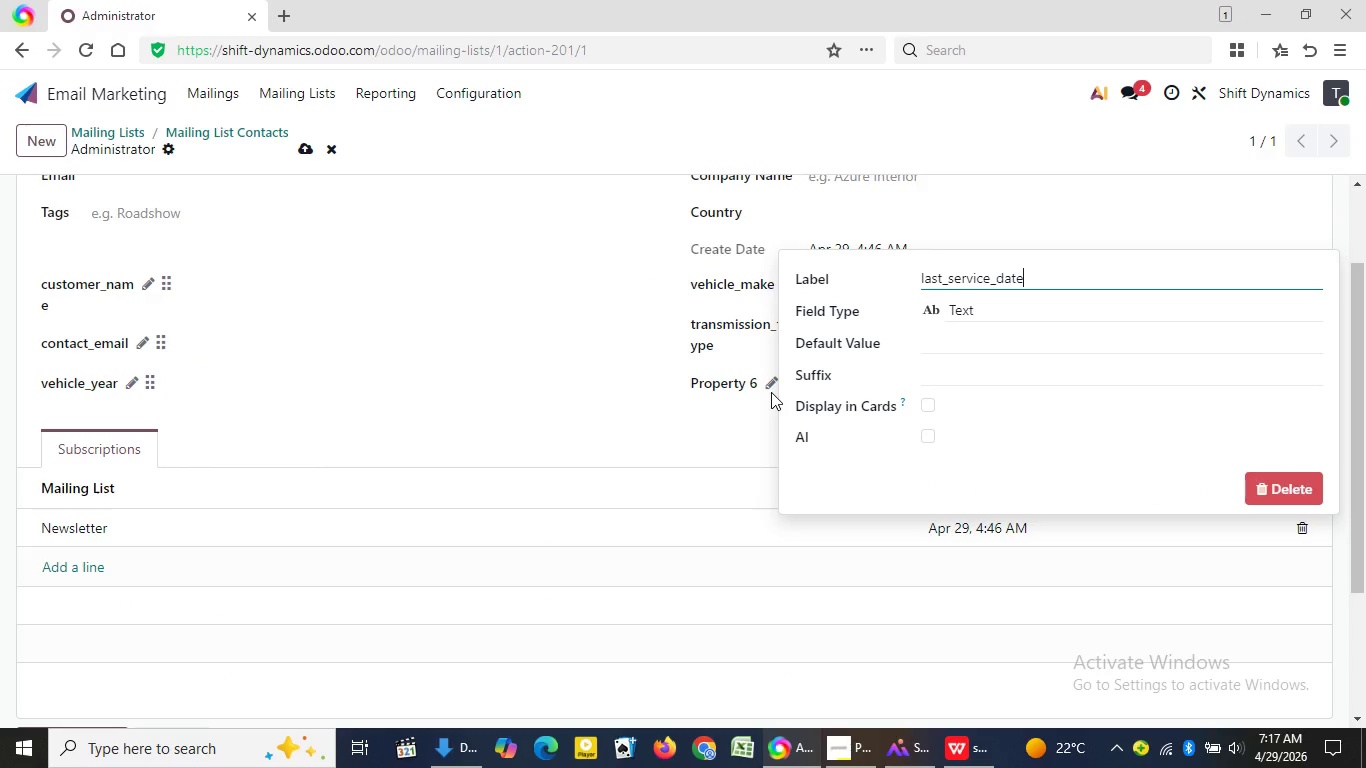 
key(Control+V)
 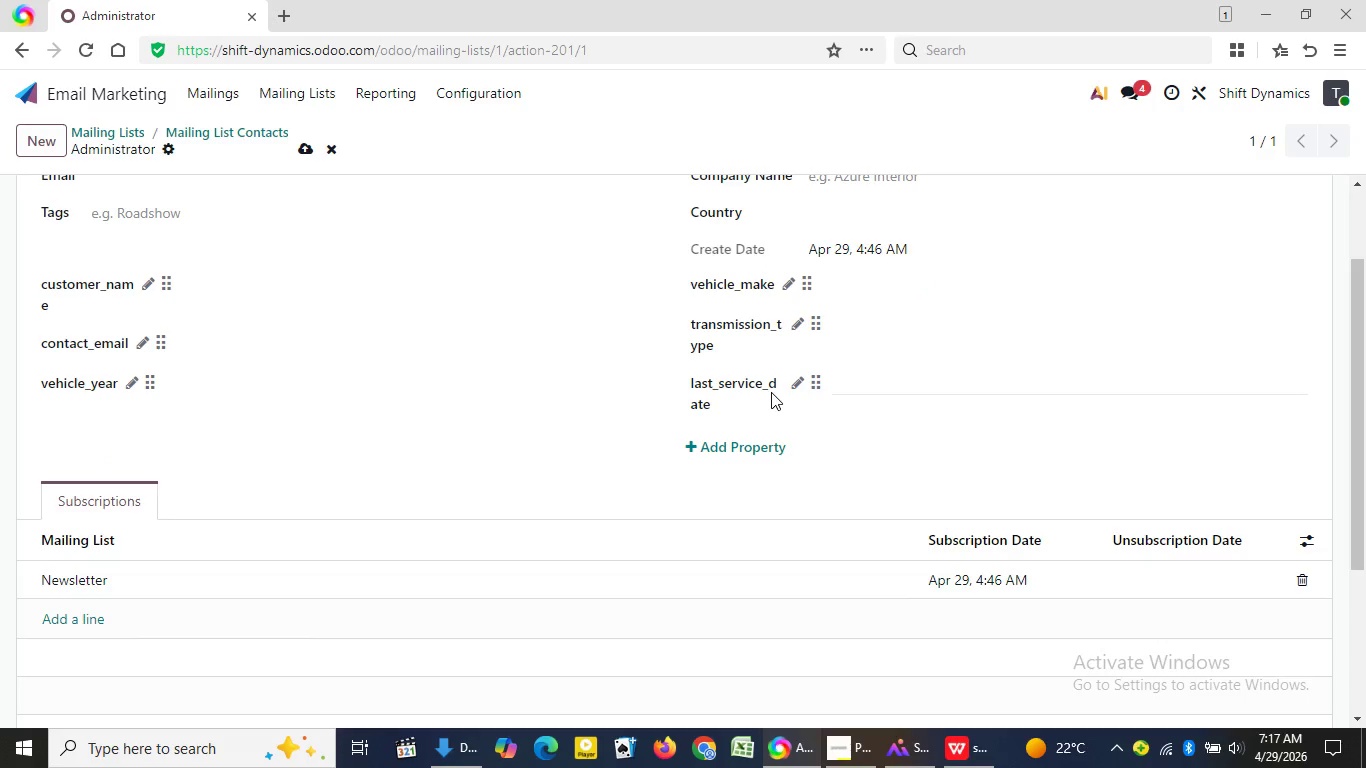 
key(Enter)
 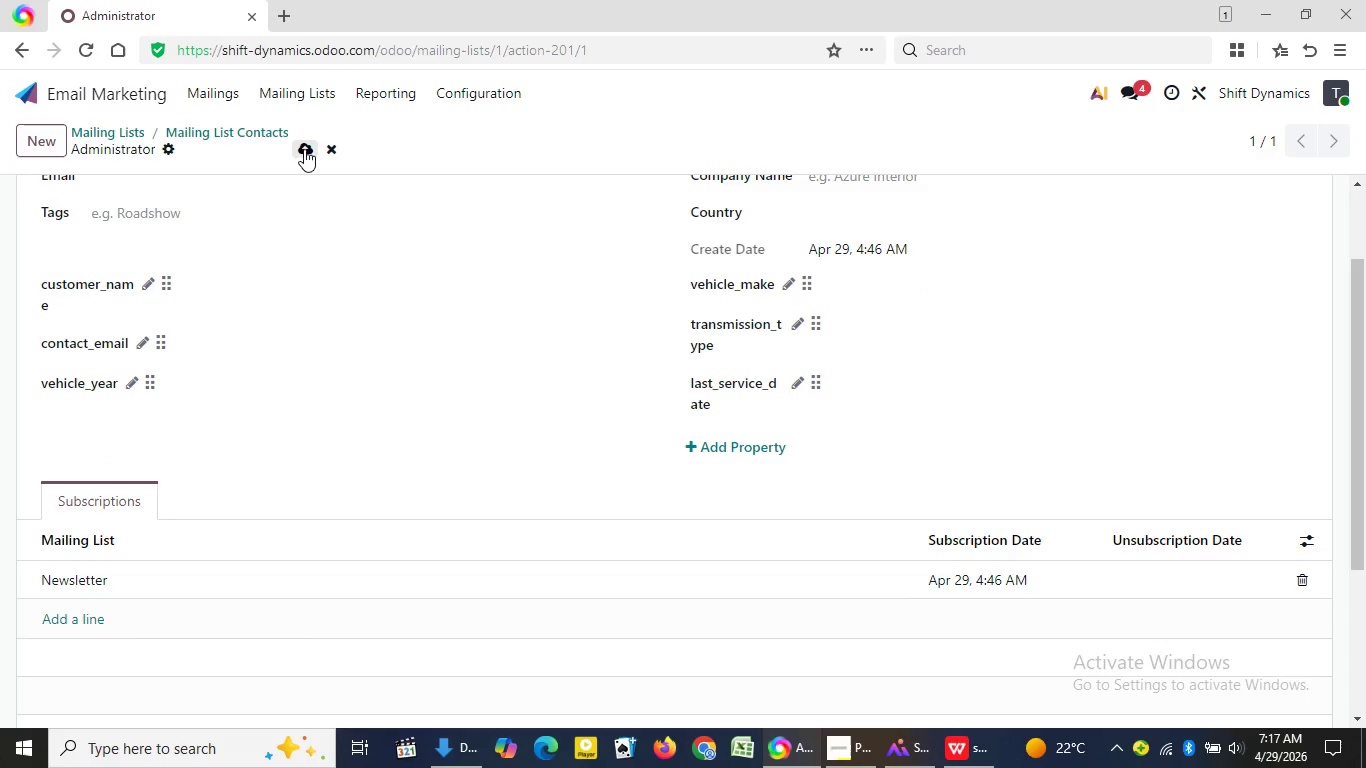 
left_click([304, 147])
 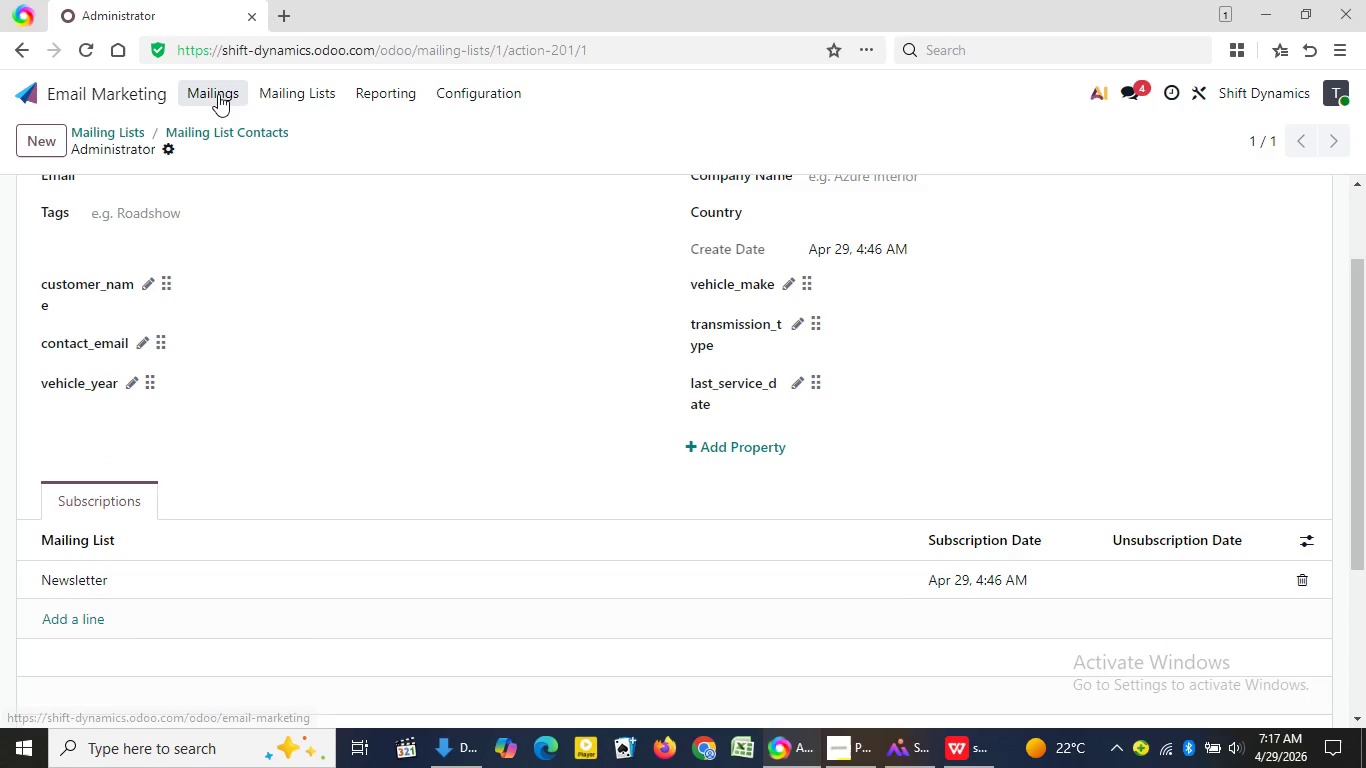 
left_click([218, 94])
 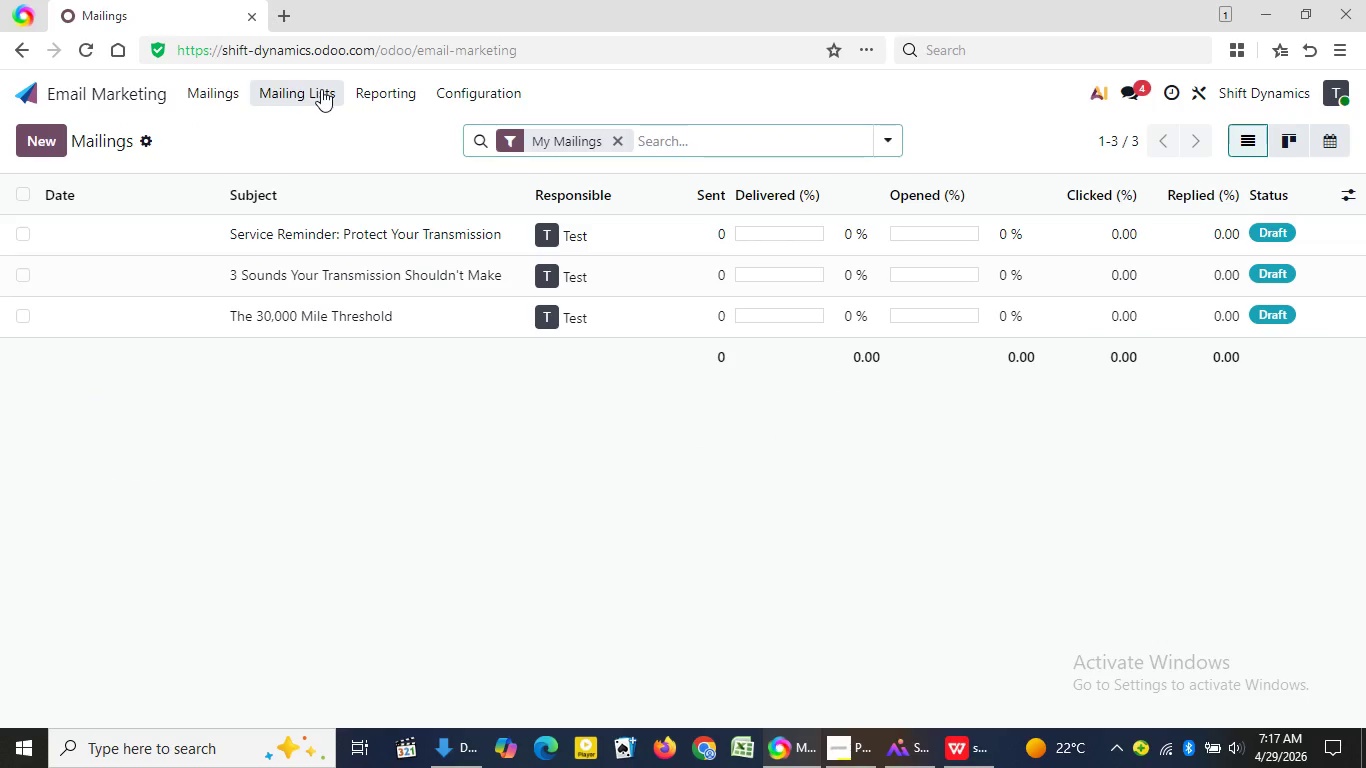 
left_click([321, 89])
 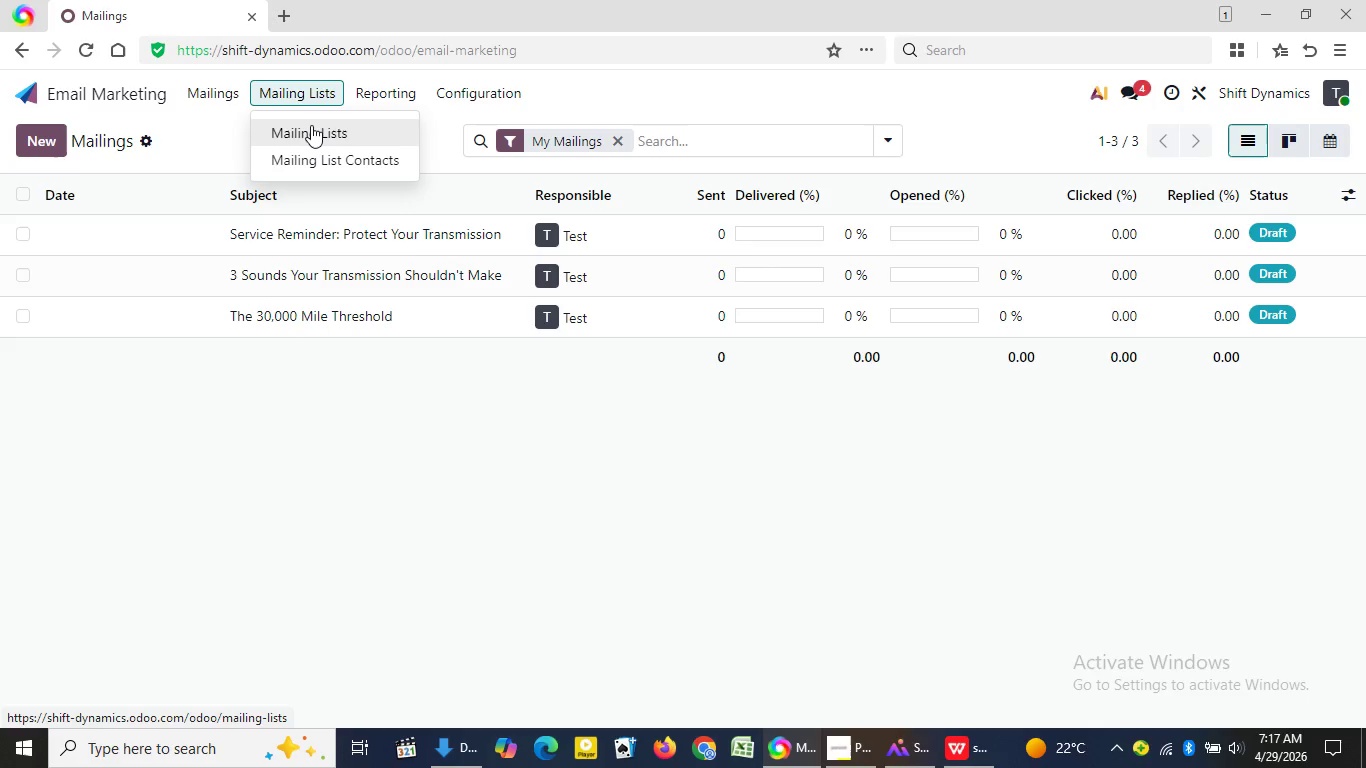 
left_click([311, 125])
 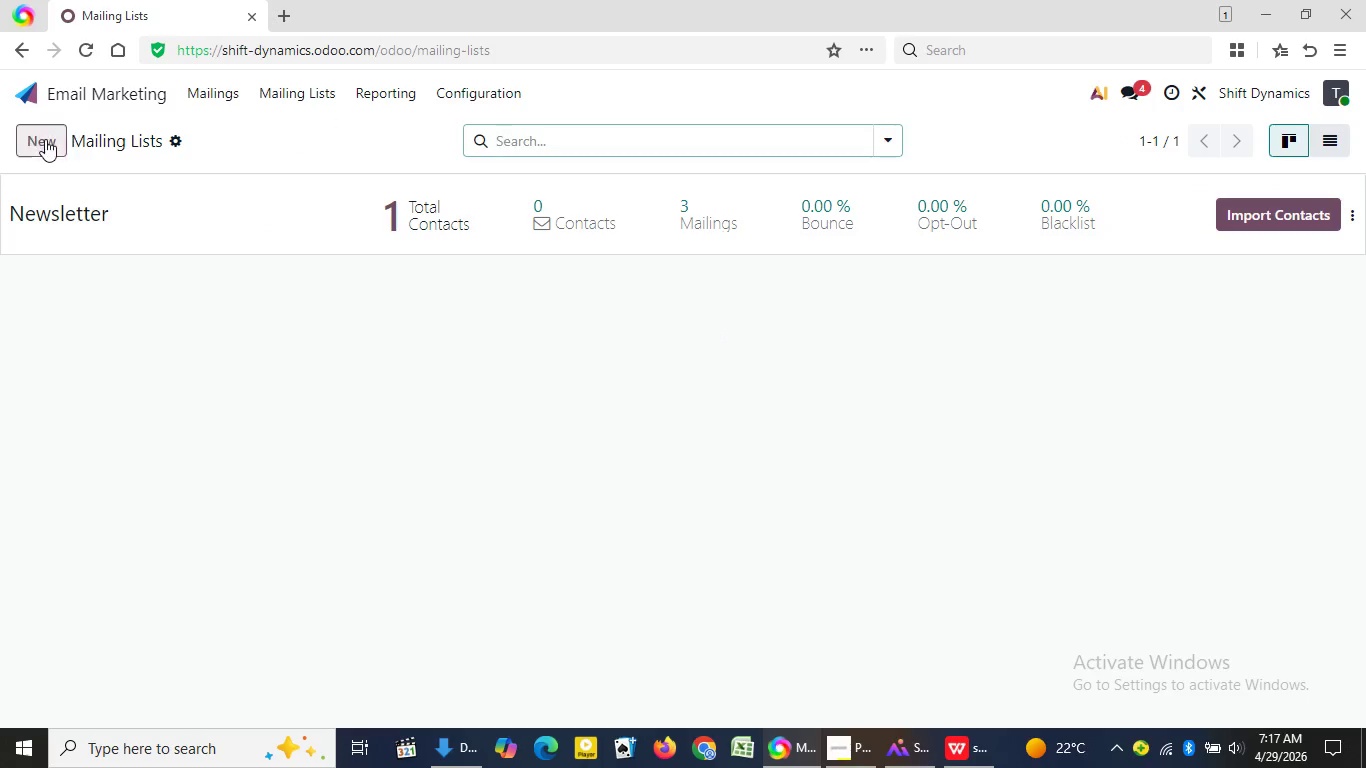 
left_click([45, 139])